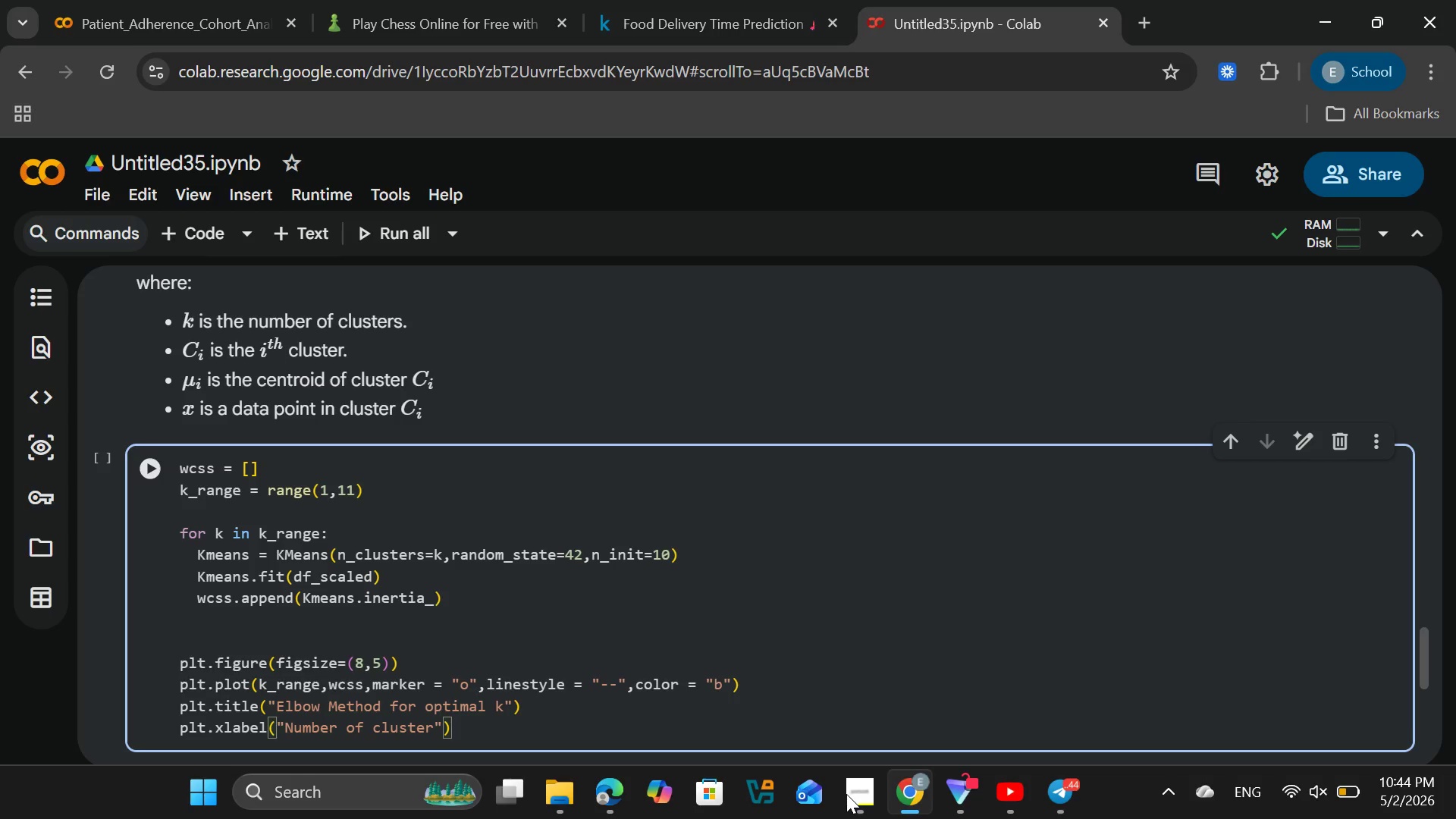 
key(Shift+9)
 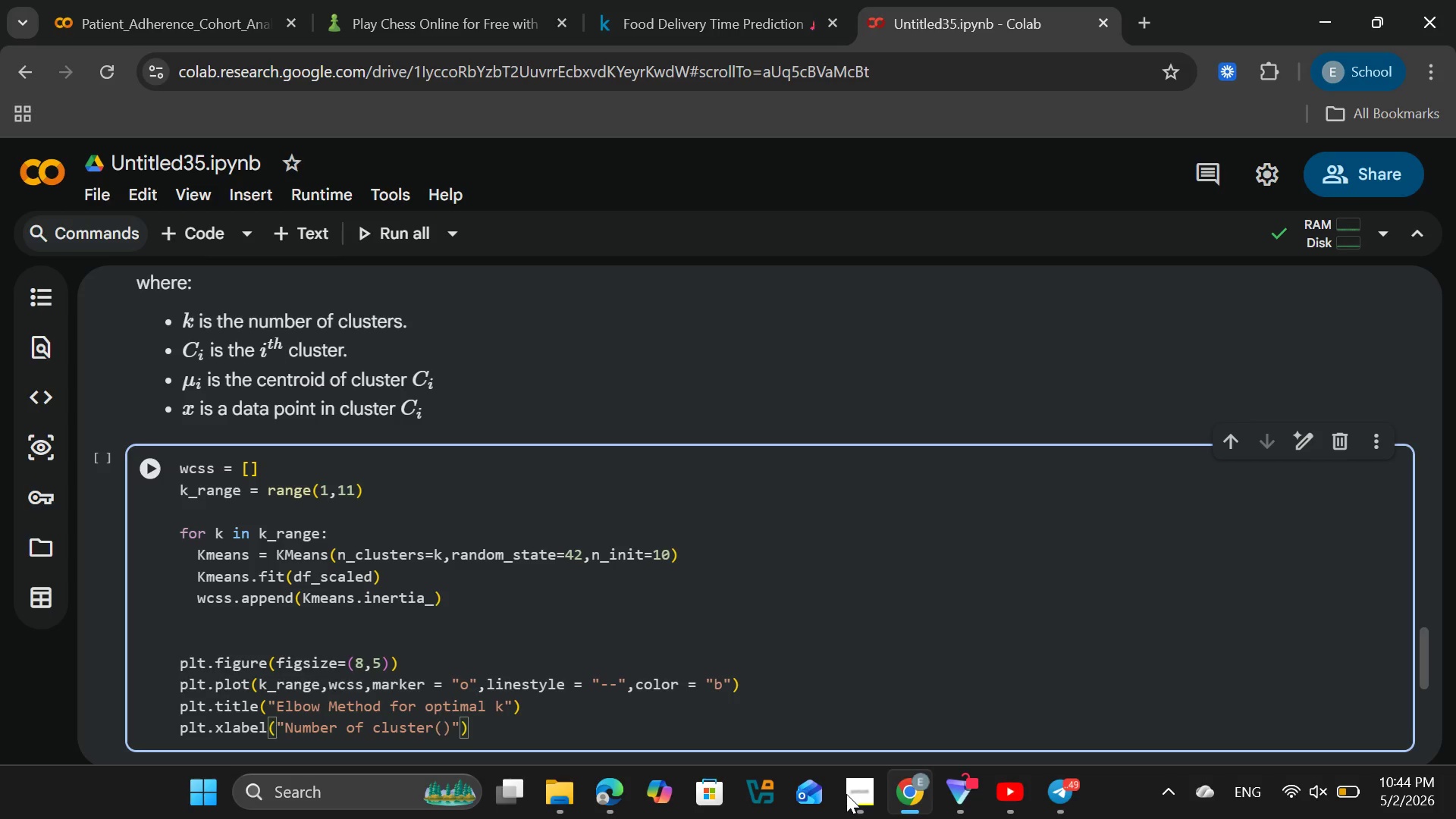 
wait(5.05)
 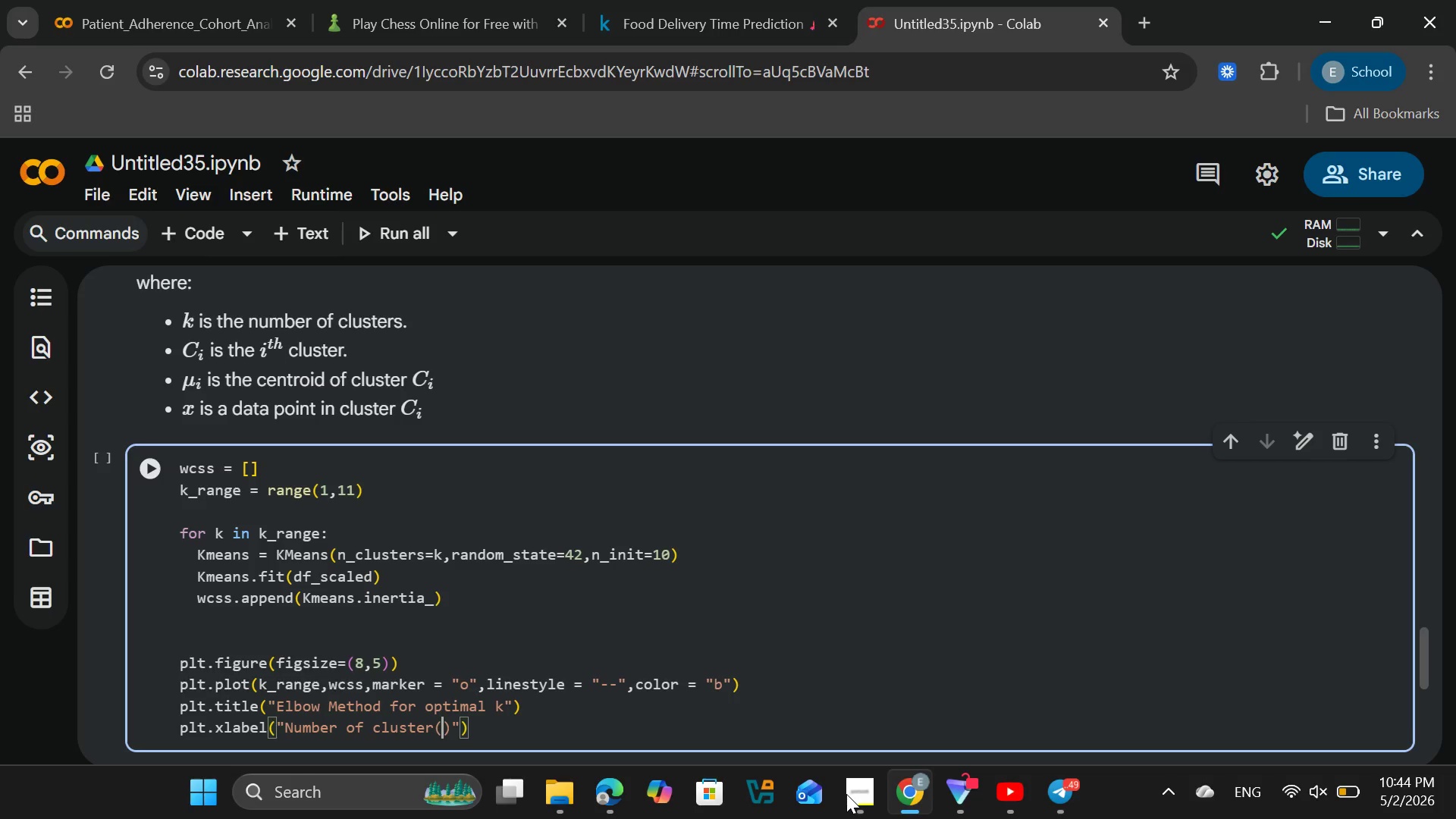 
key(K)
 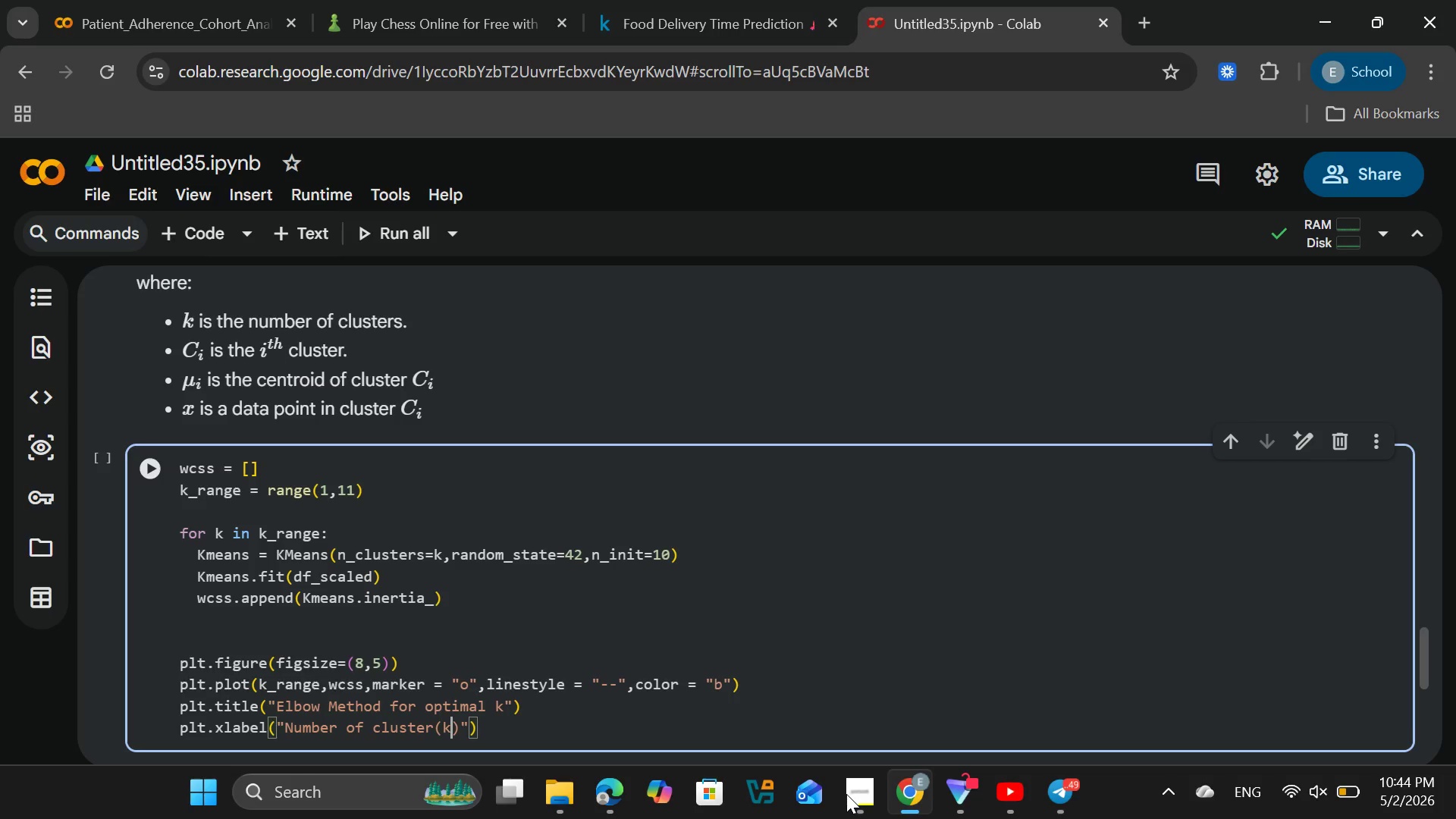 
key(ArrowLeft)
 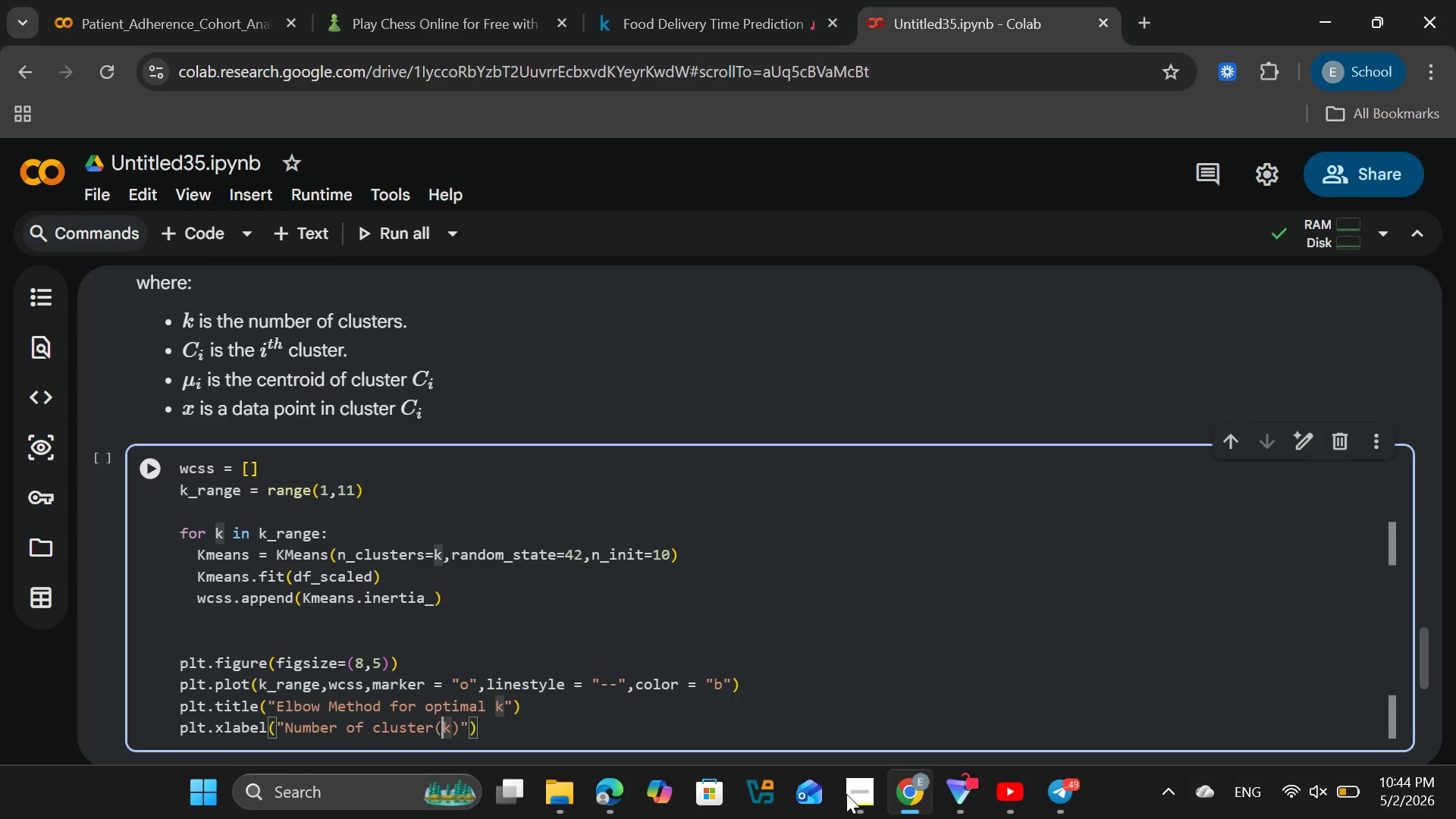 
key(ArrowLeft)
 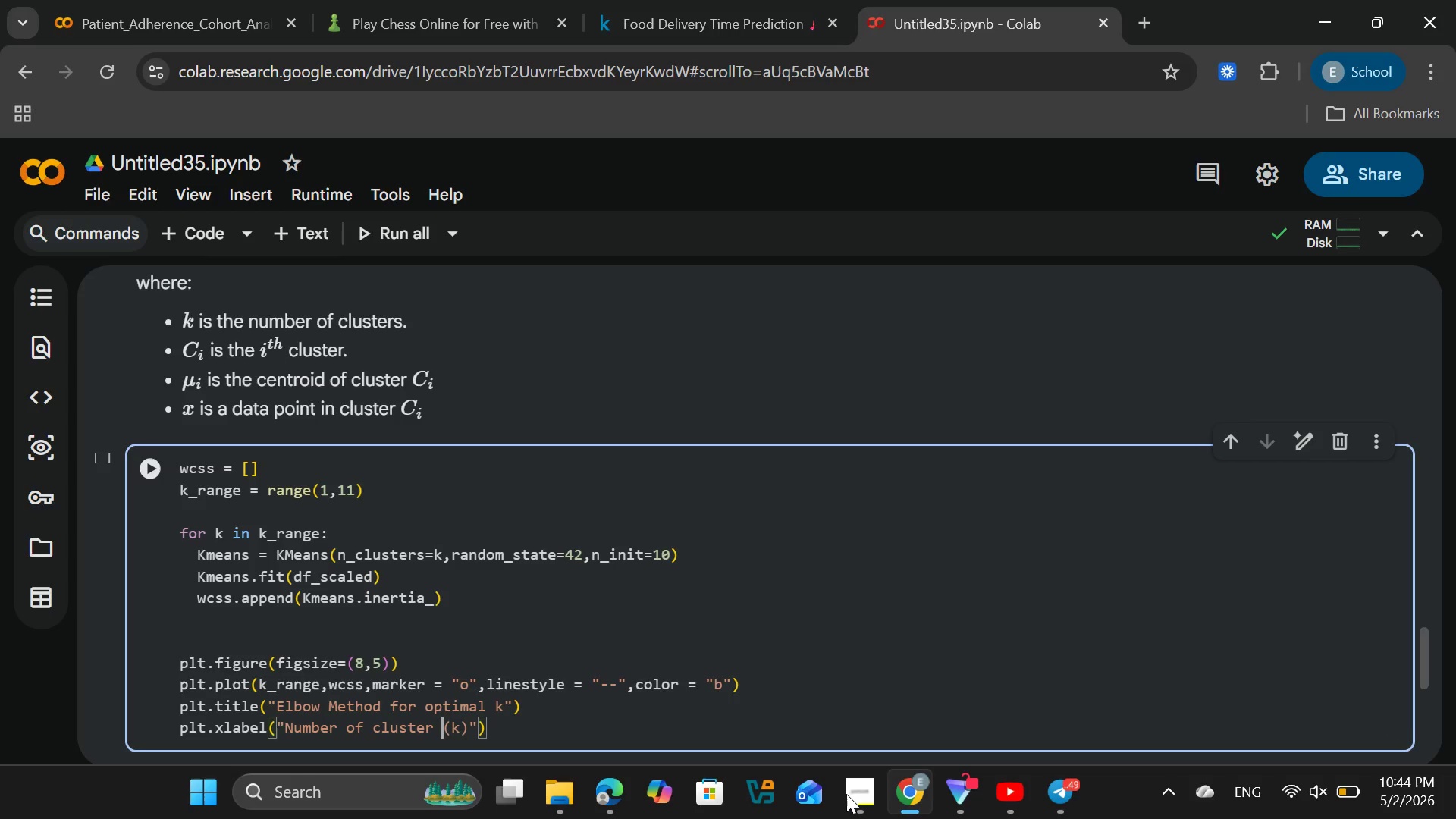 
key(Space)
 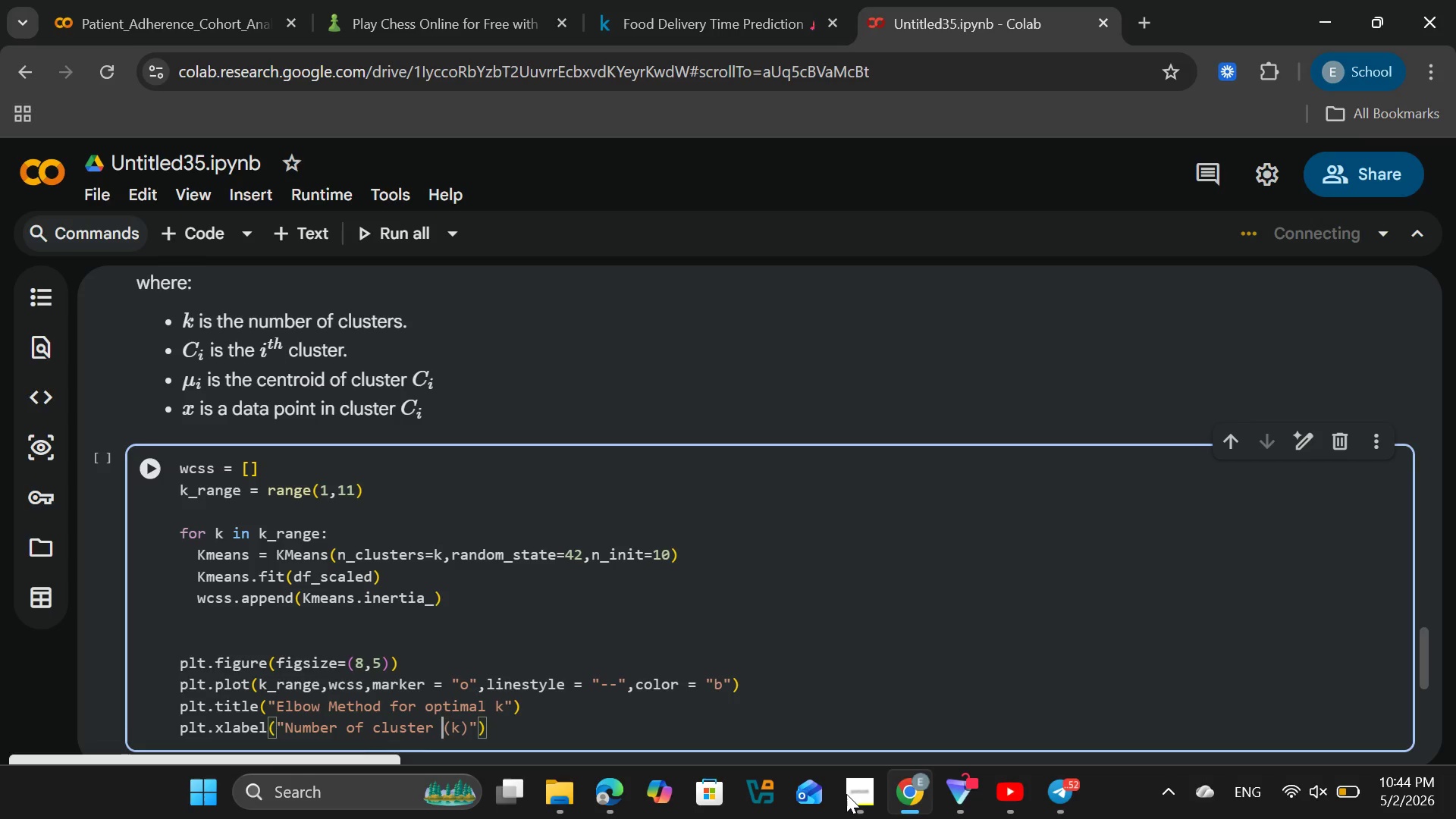 
wait(6.81)
 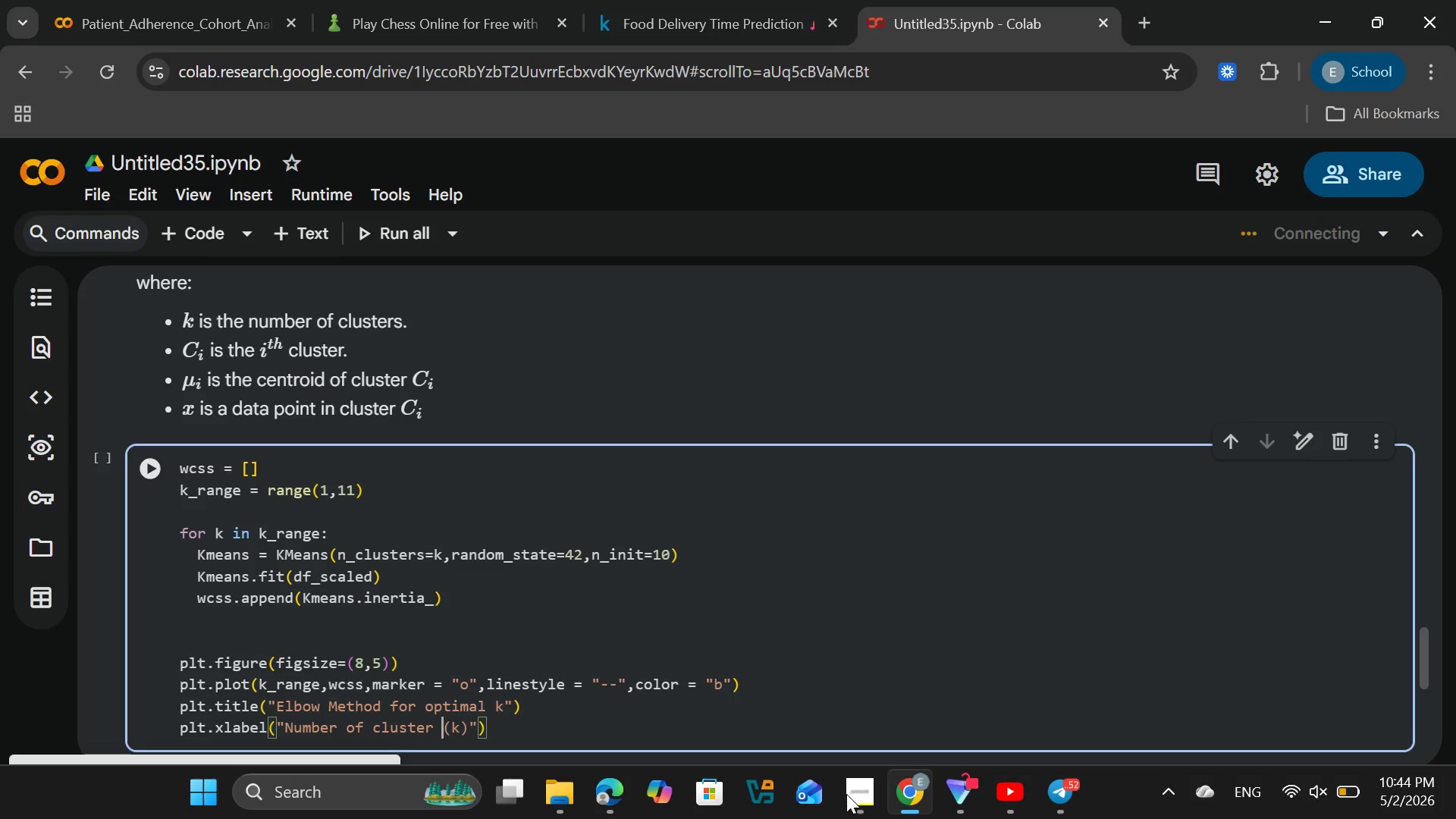 
key(End)
 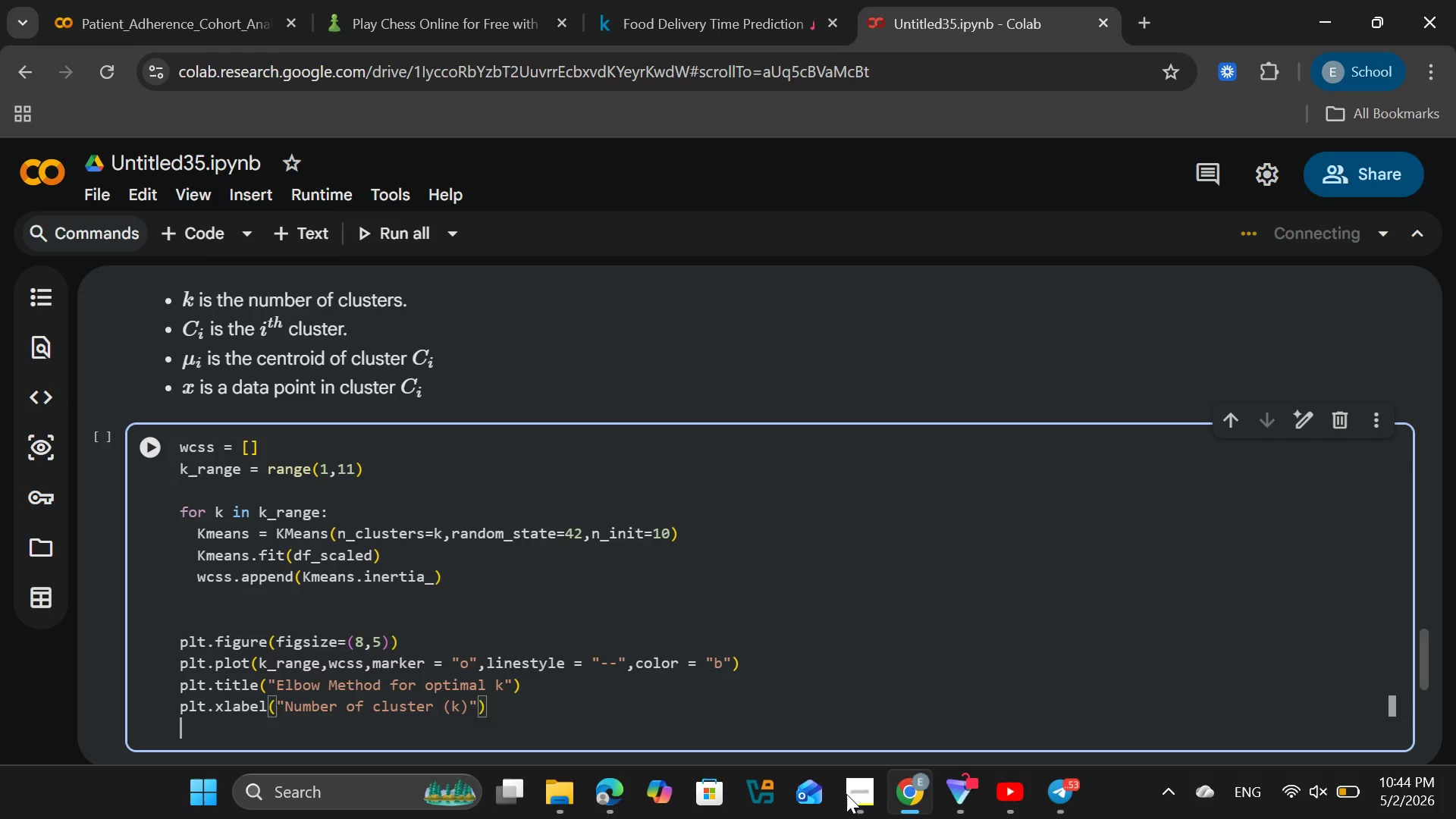 
key(Enter)
 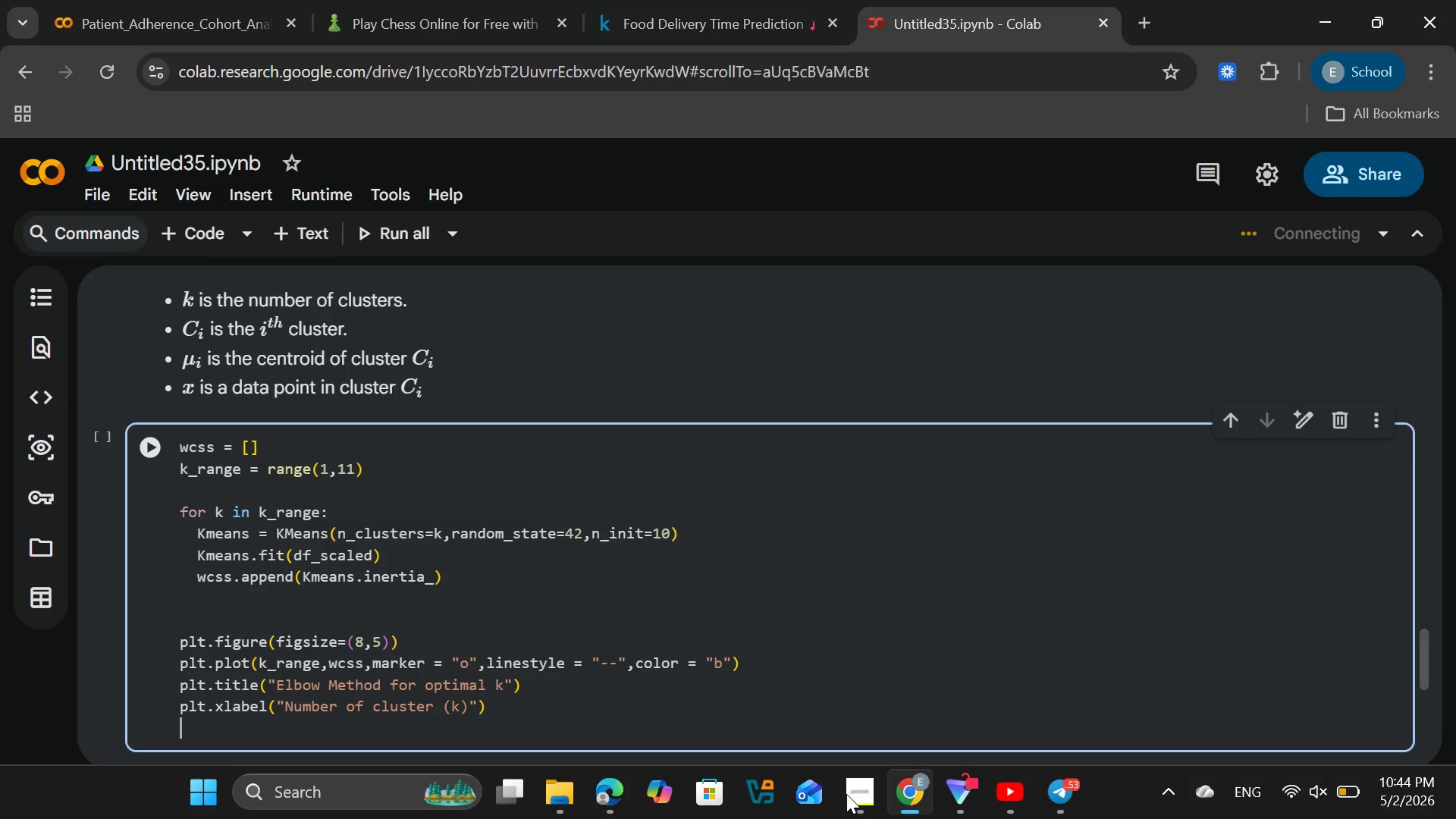 
type(plt.ylabel()
 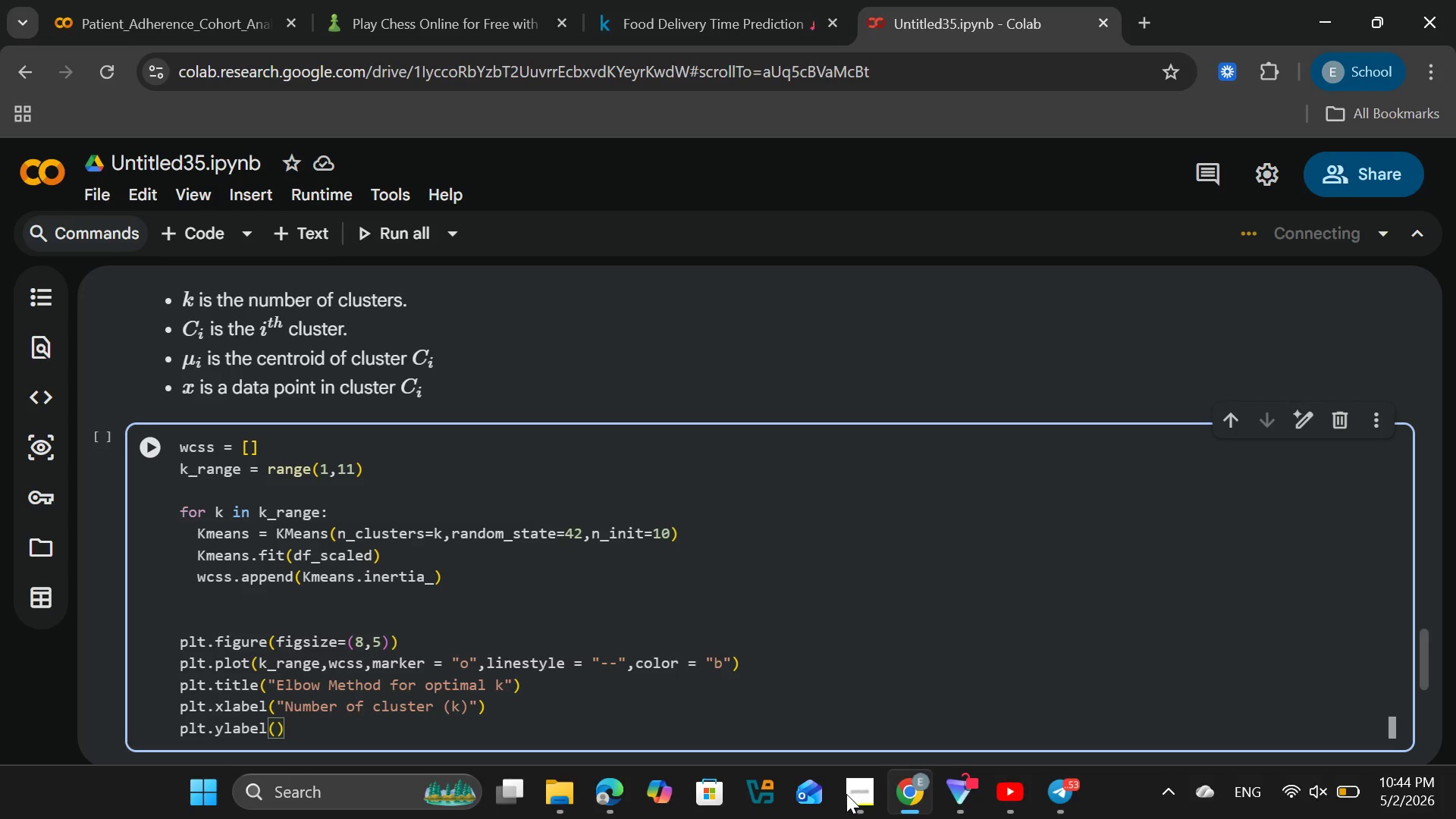 
wait(10.48)
 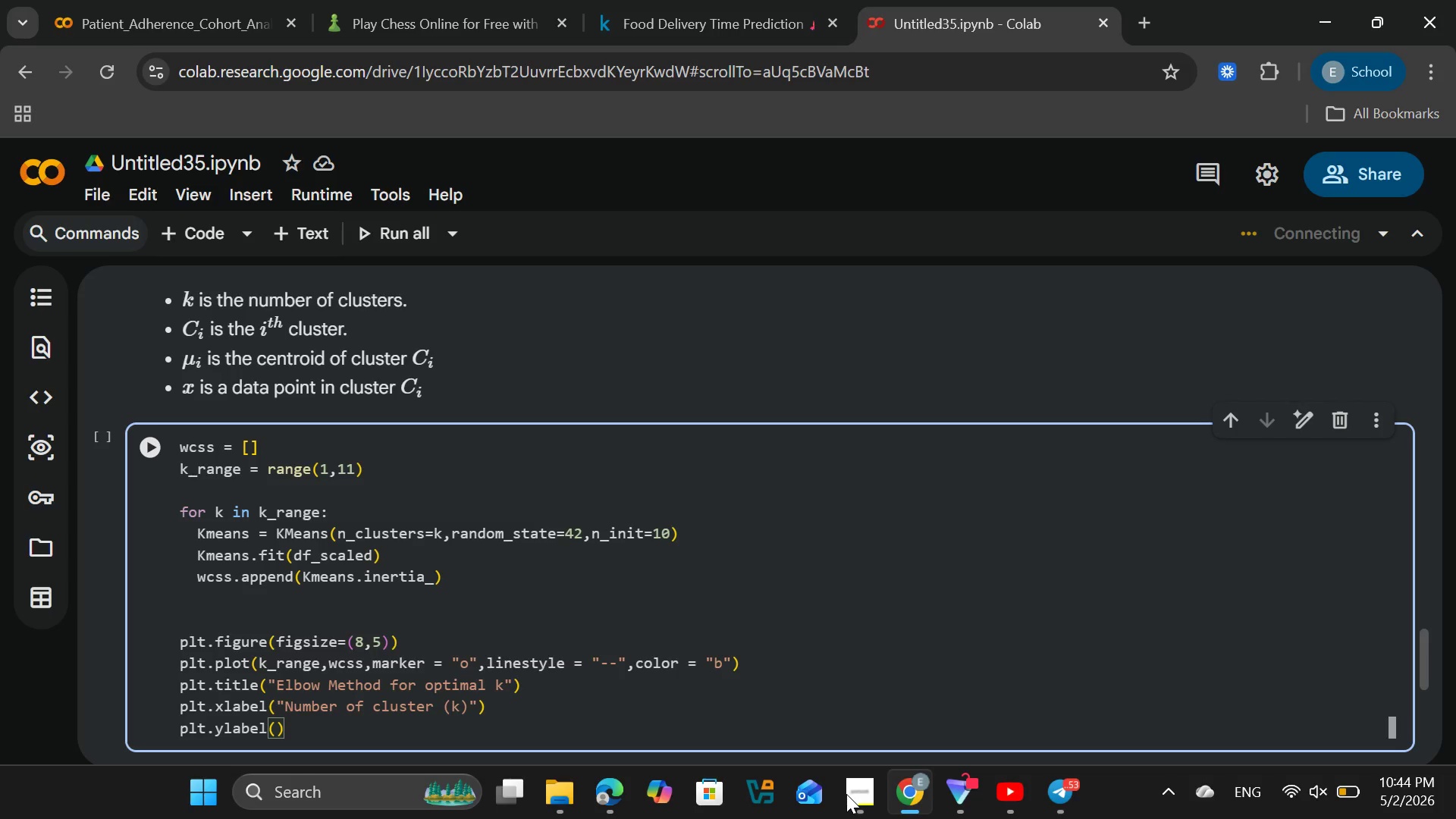 
key(Shift+Quote)
 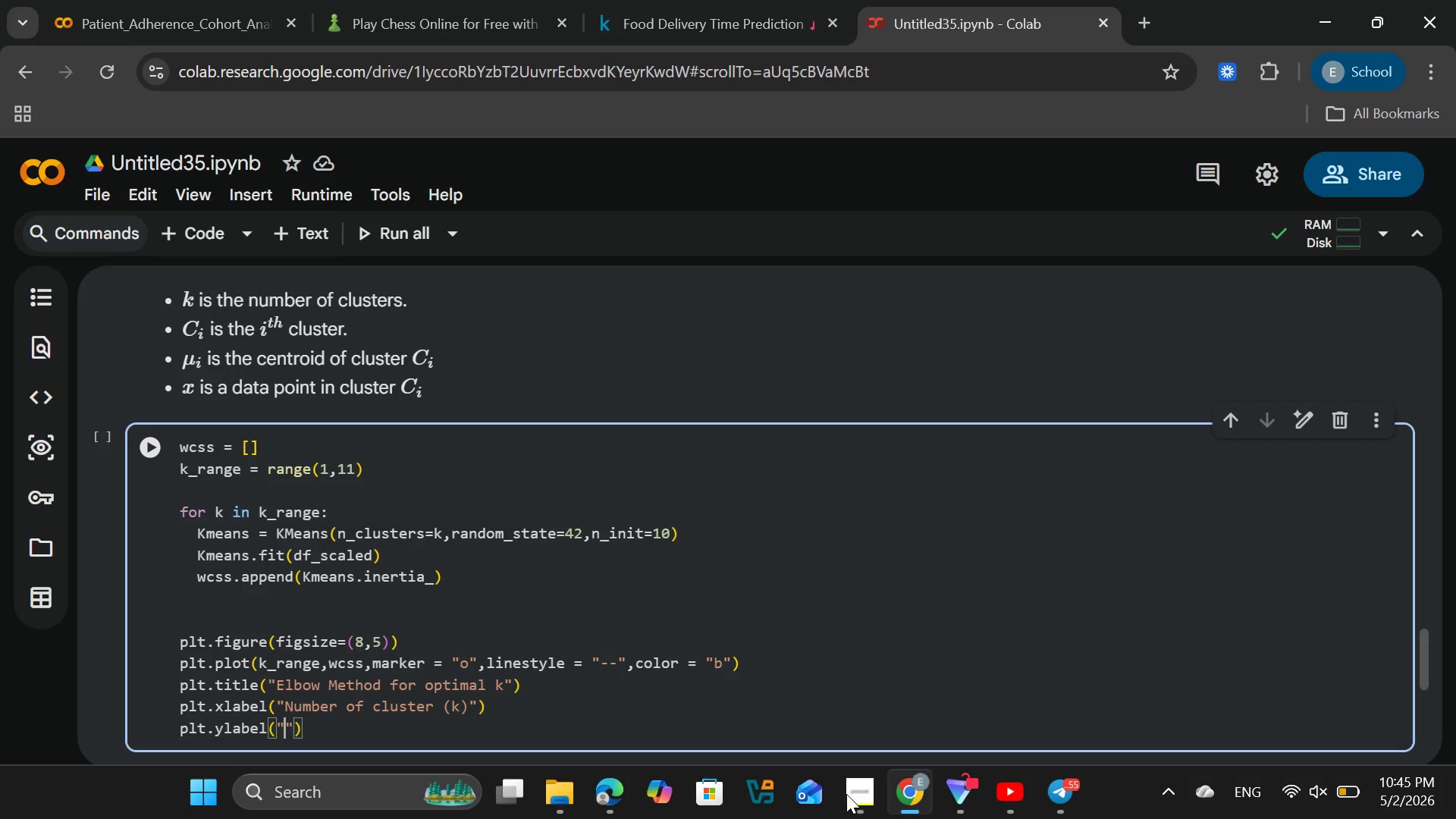 
wait(13.23)
 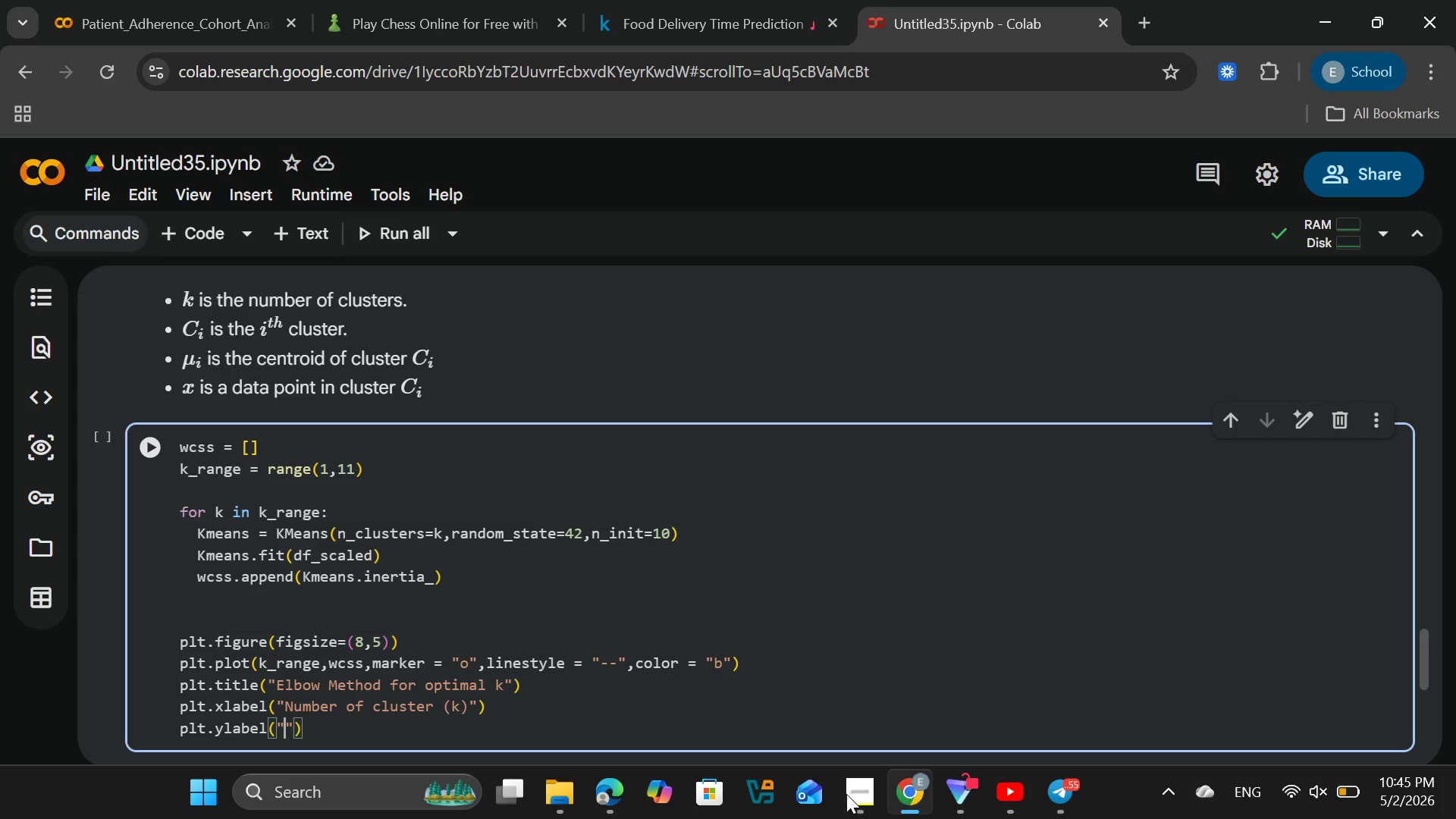 
type(WCSS[End])
 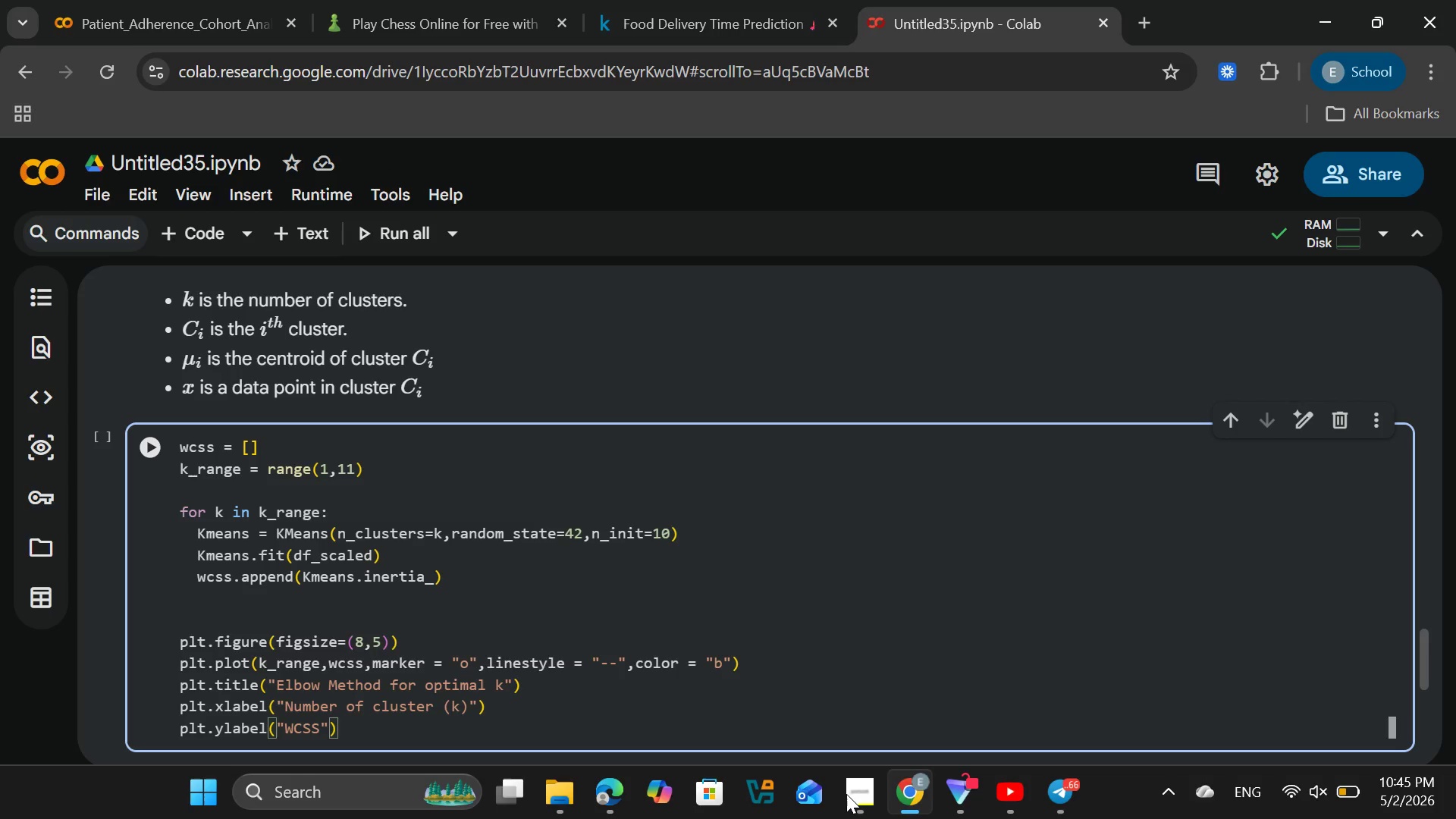 
key(Enter)
 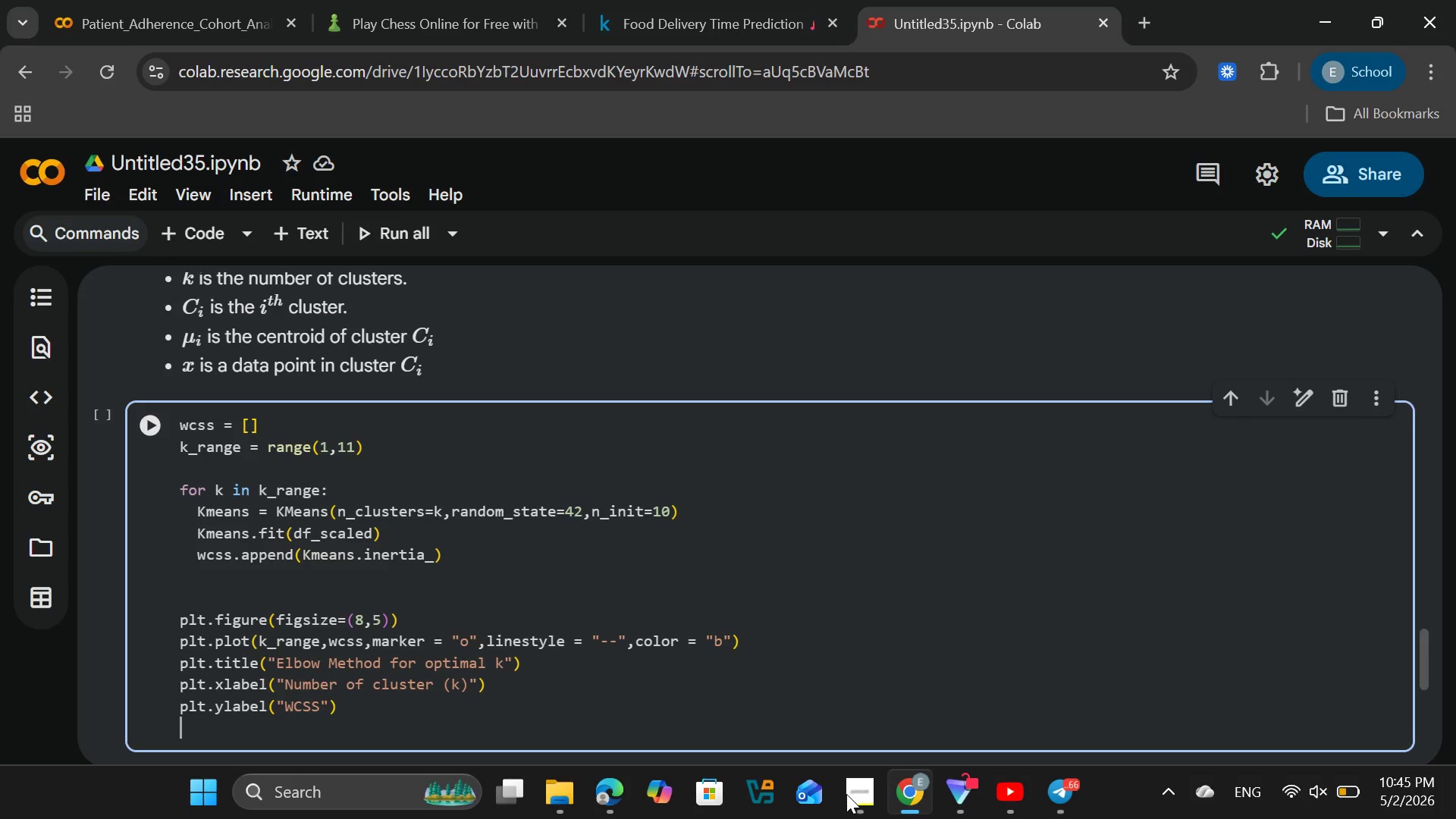 
type(PLT.XTICK)
 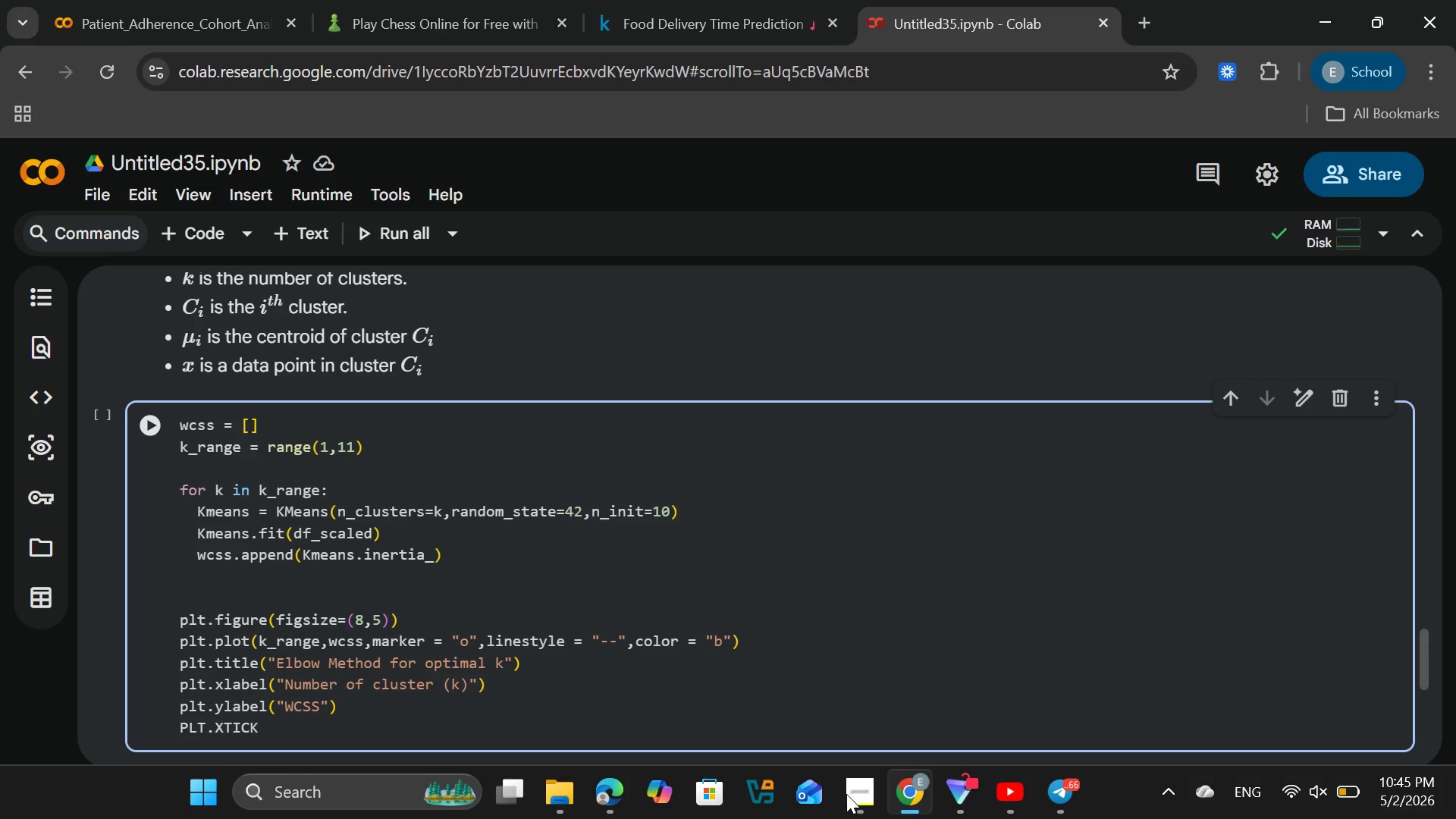 
type(S)
key(Backspace)
key(Backspace)
key(Backspace)
key(Backspace)
key(Backspace)
key(Backspace)
key(Backspace)
key(Backspace)
key(Backspace)
key(Backspace)
type(plt)
 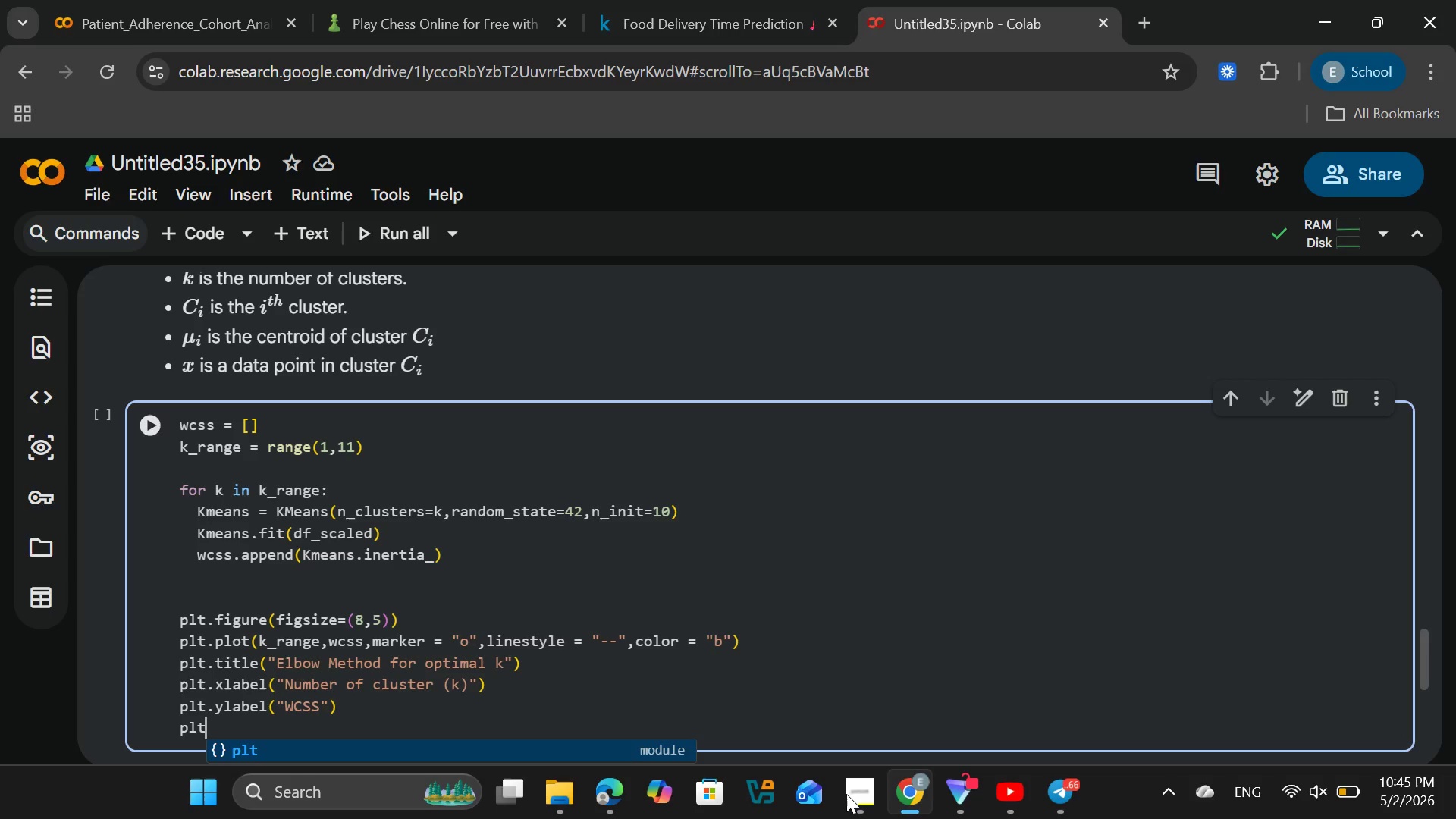 
key(Period)
 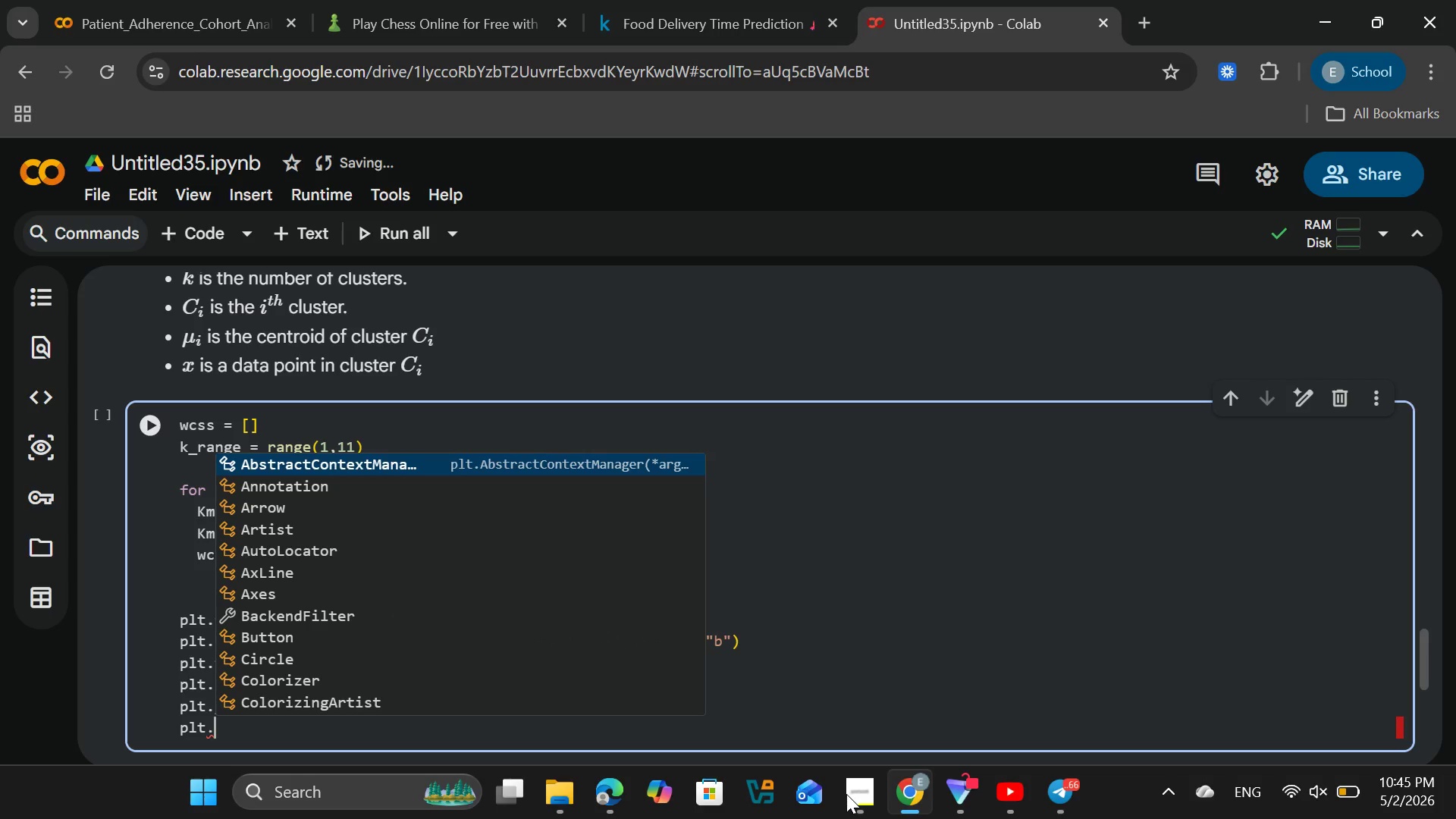 
wait(12.02)
 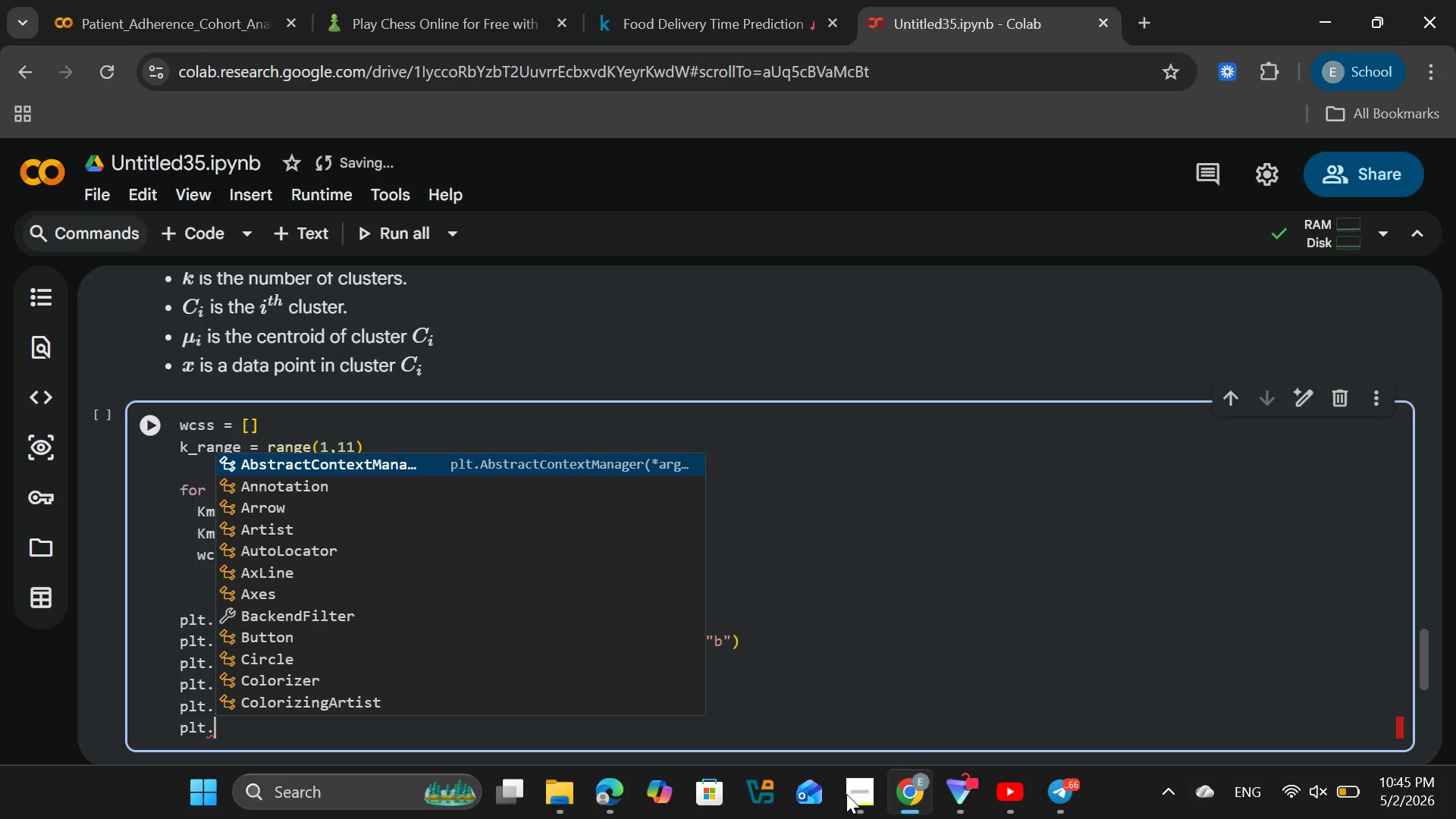 
type(xto)
key(Backspace)
type(ic)
 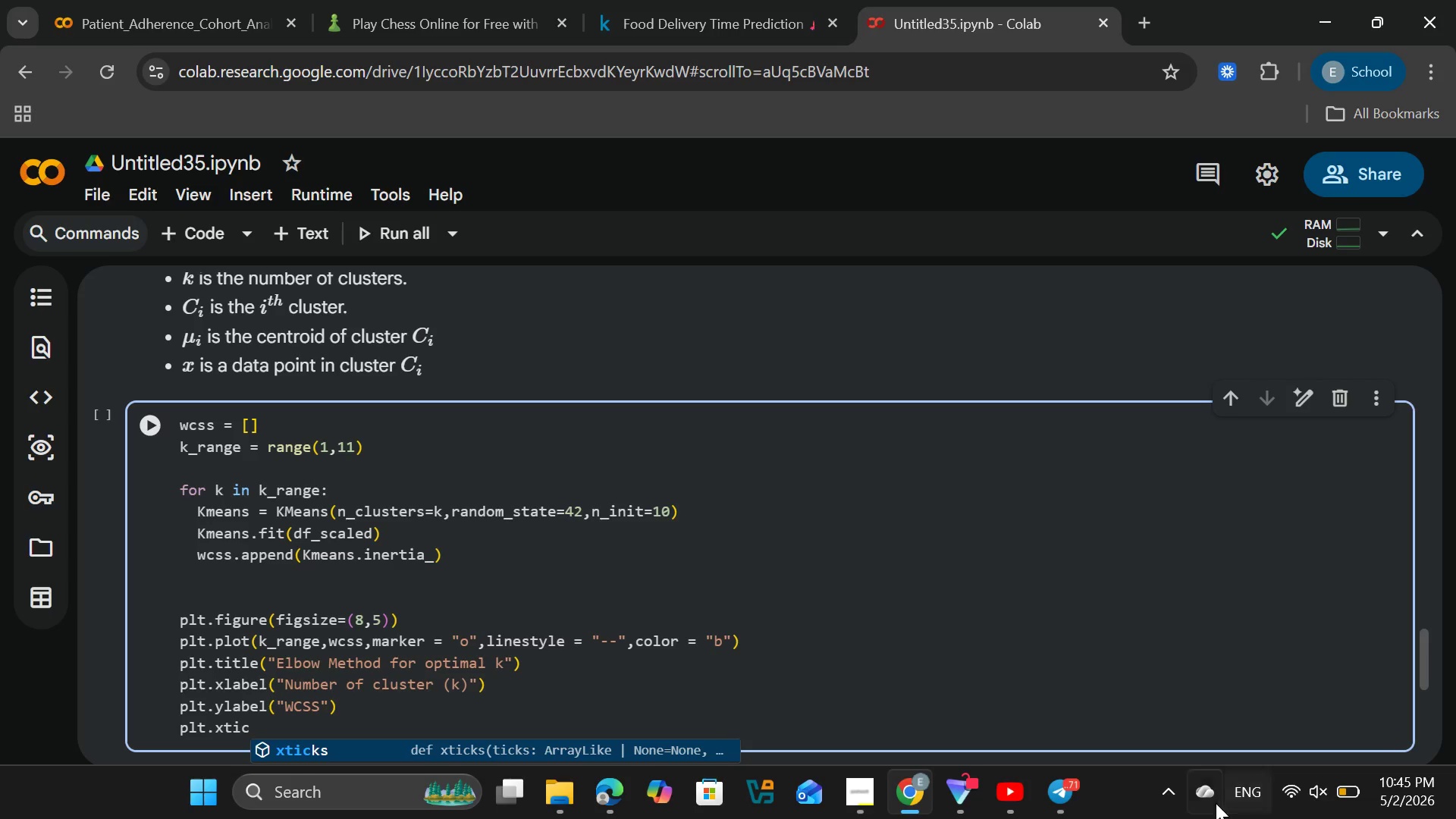 
left_click([1043, 795])
 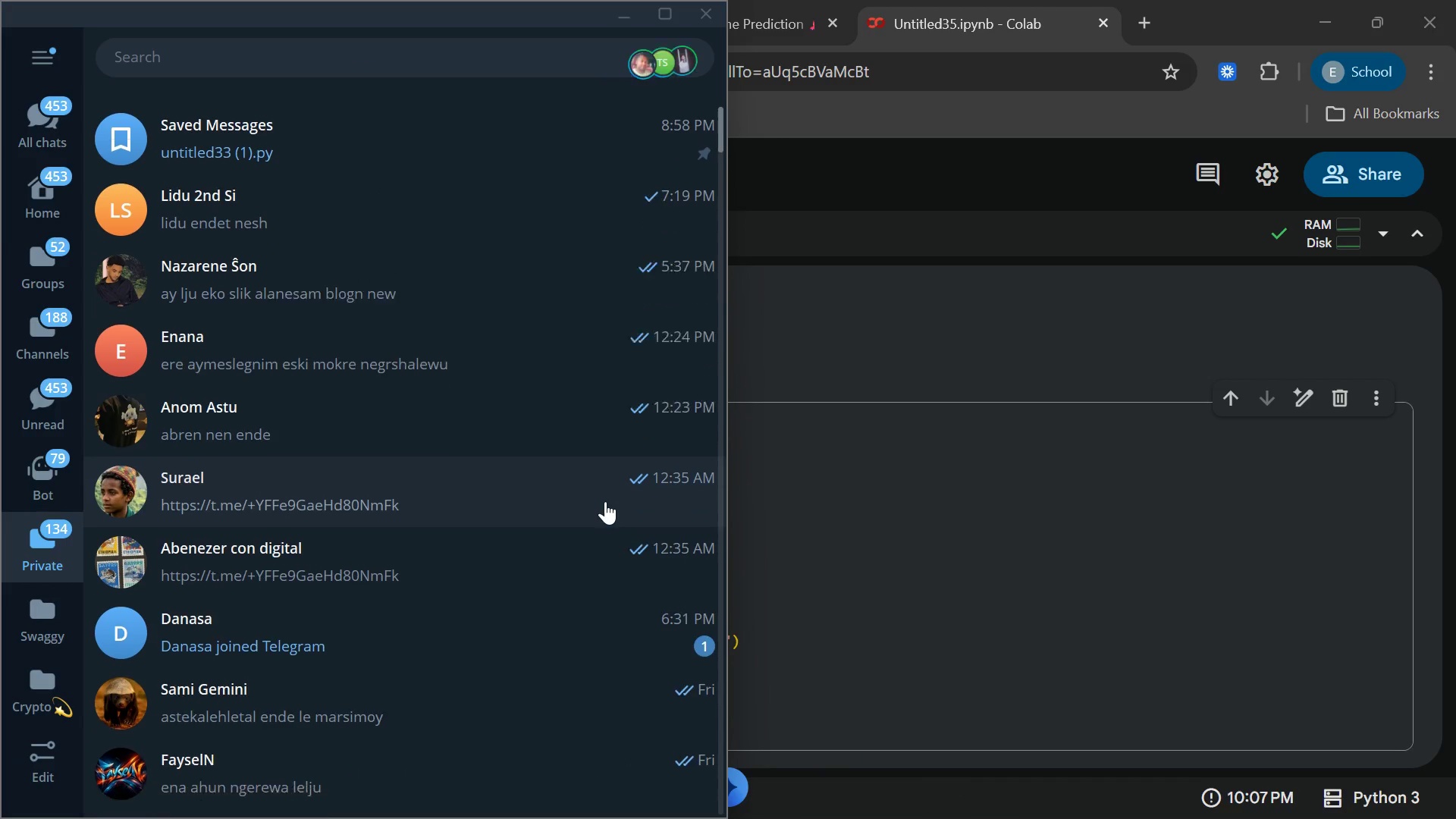 
left_click([246, 206])
 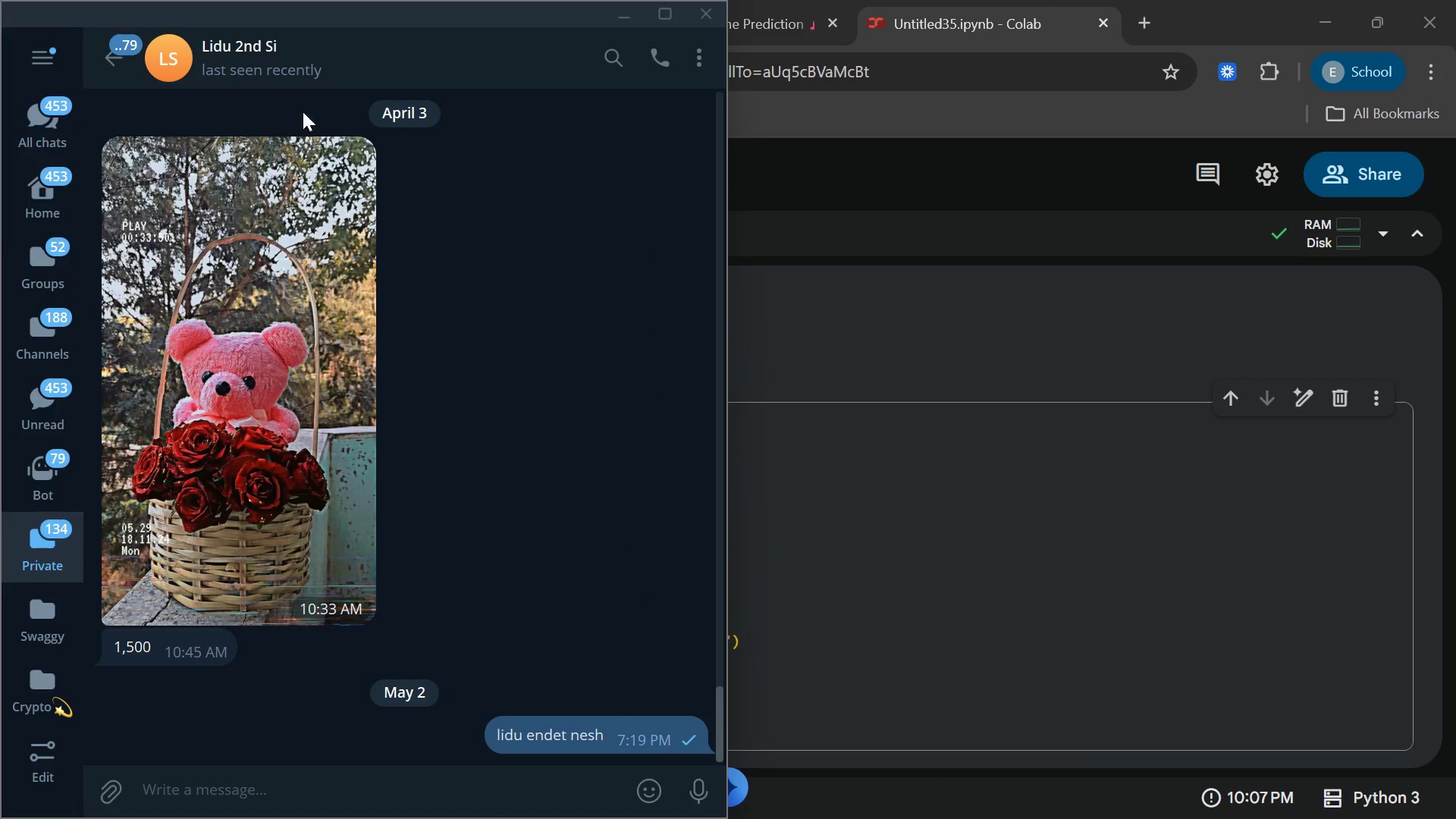 
left_click([279, 86])
 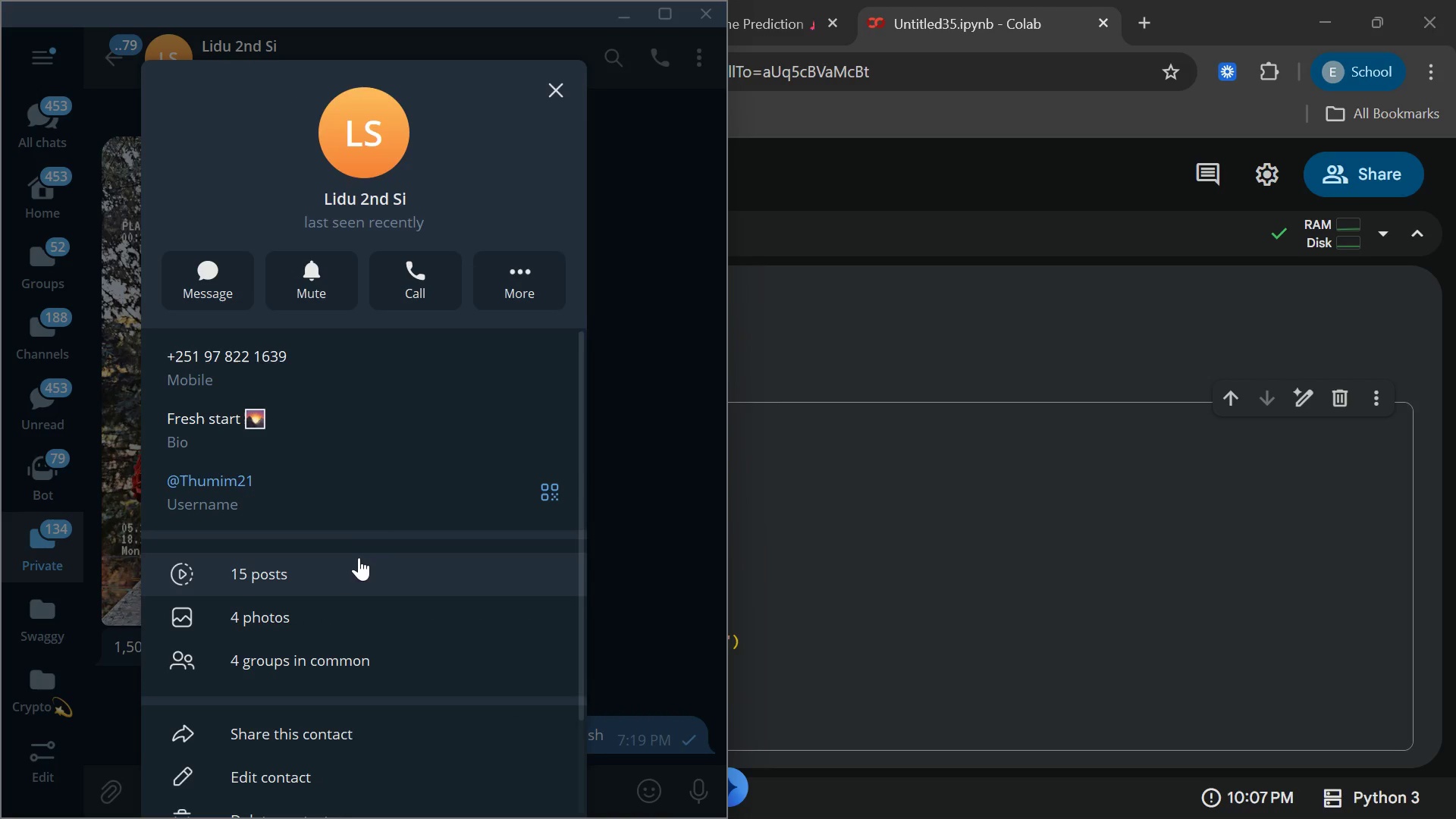 
left_click([353, 556])
 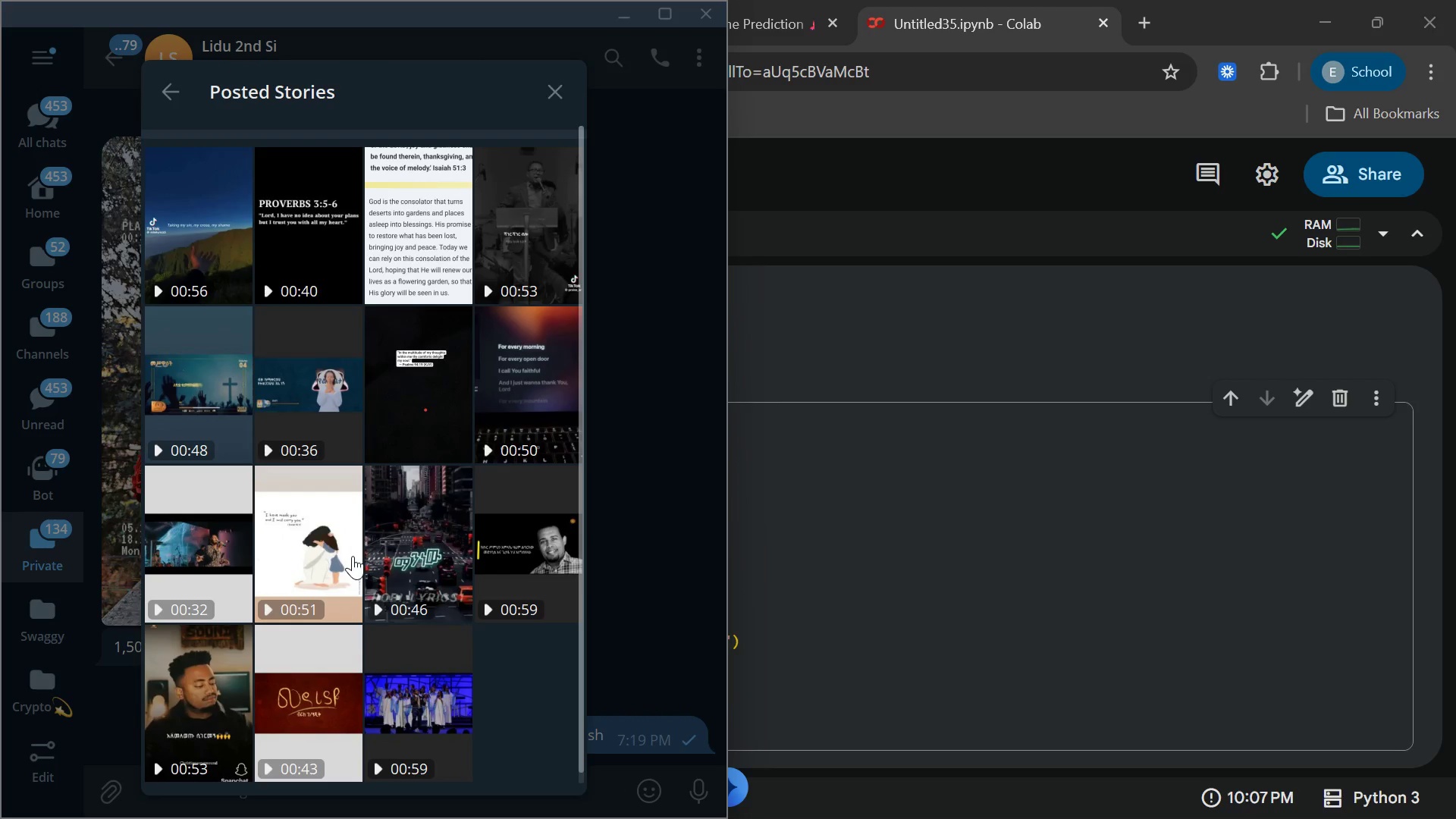 
wait(7.59)
 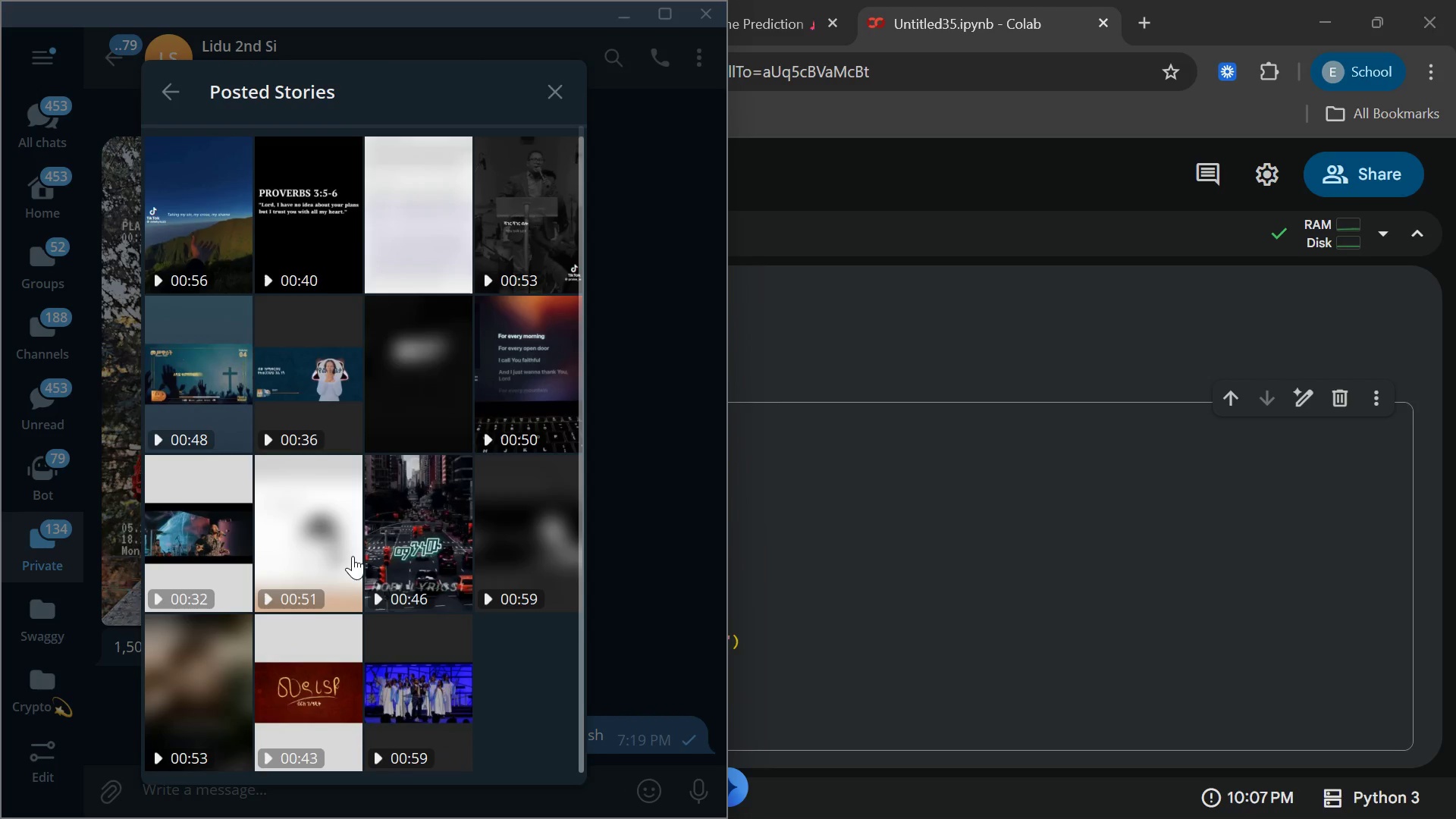 
left_click([560, 86])
 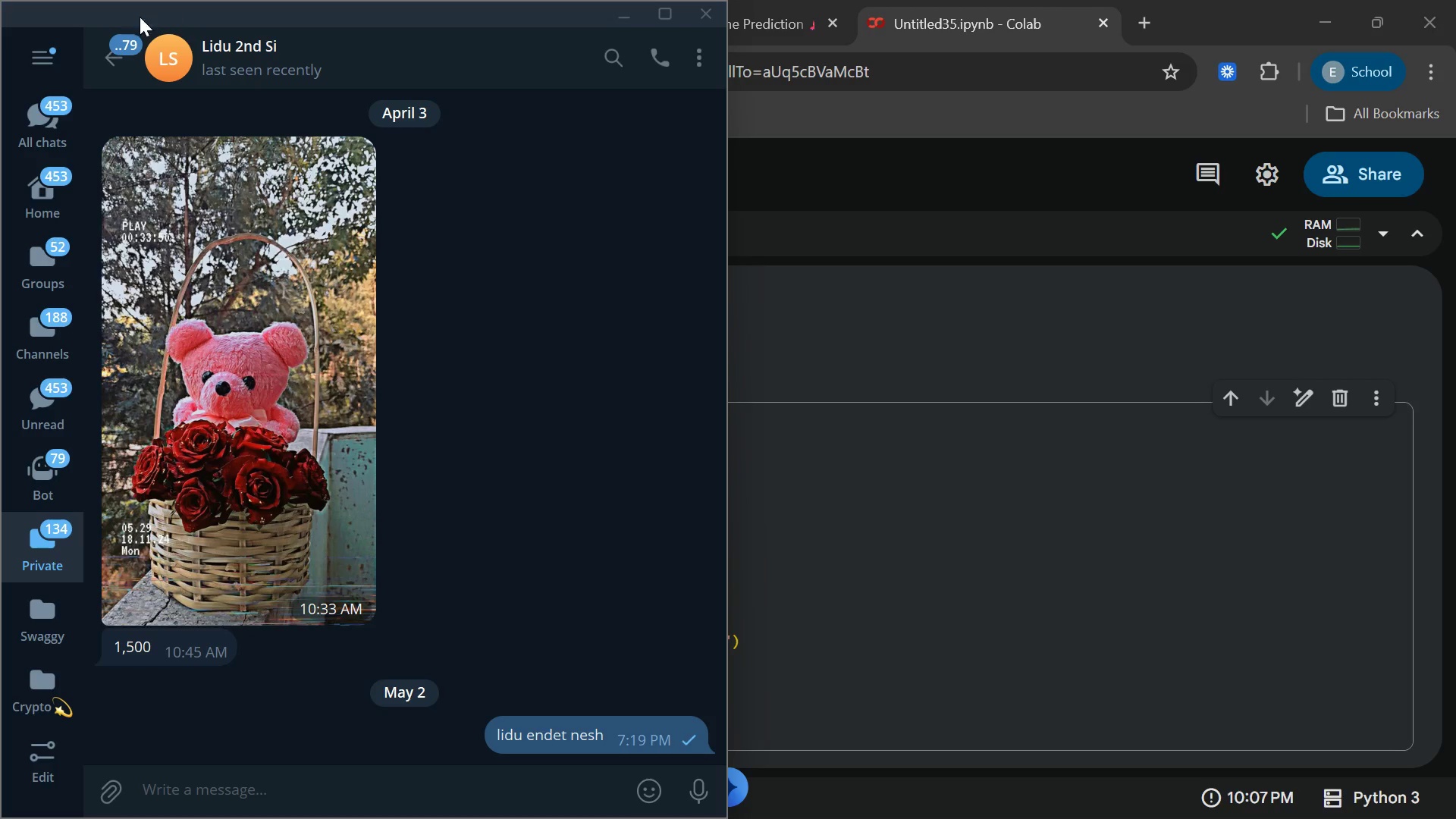 
left_click([111, 45])
 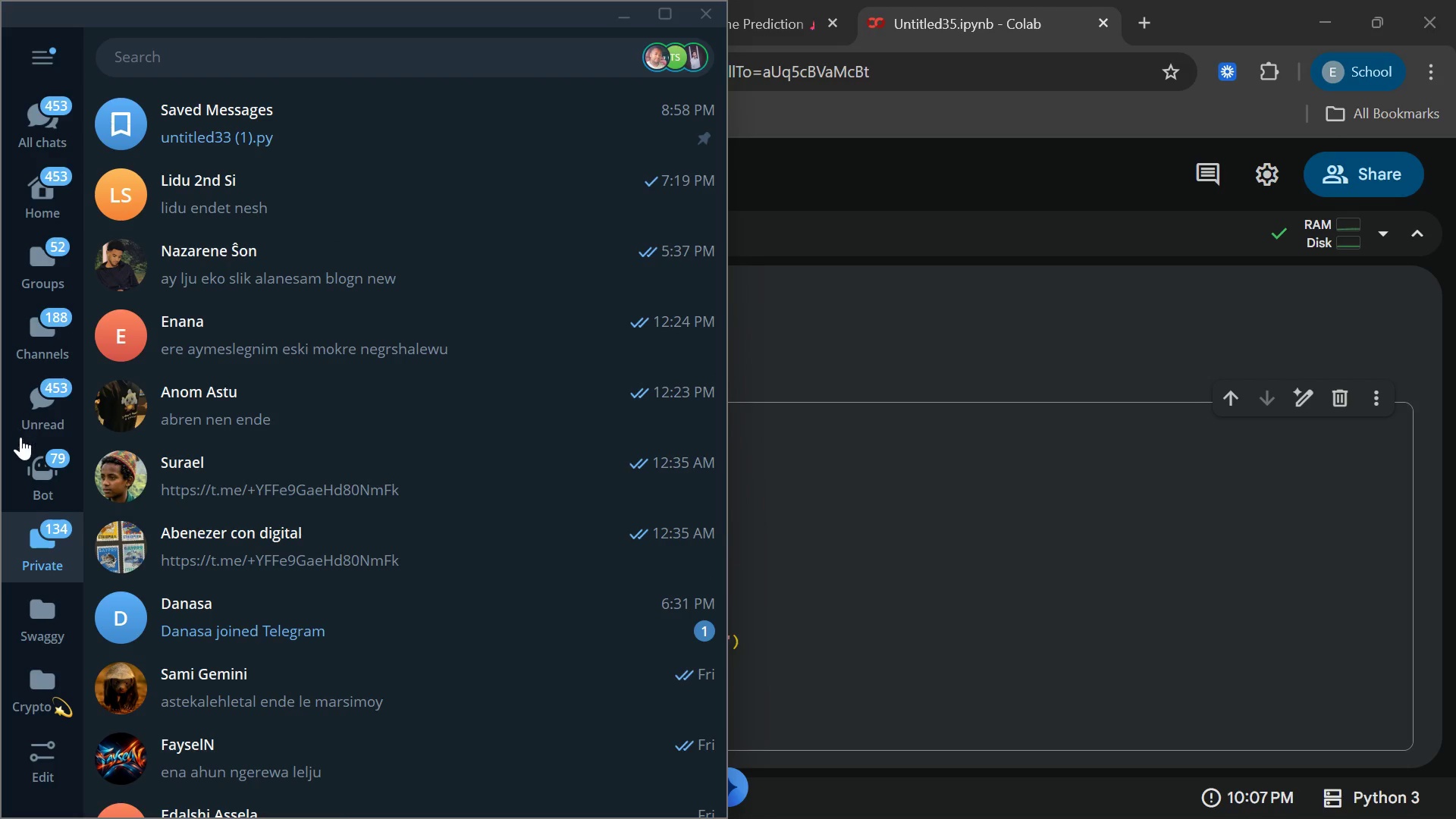 
left_click([20, 437])
 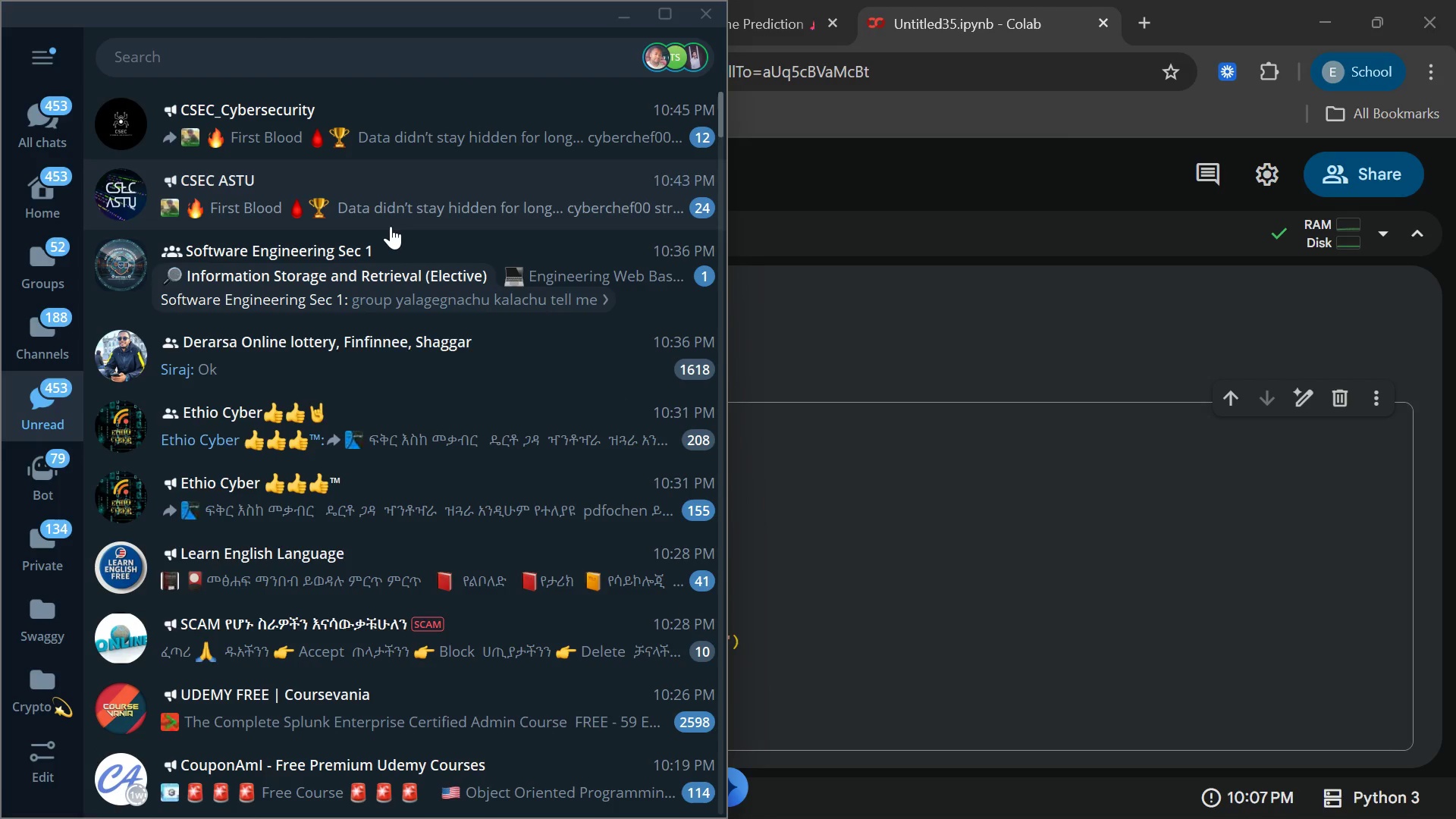 
left_click([391, 226])
 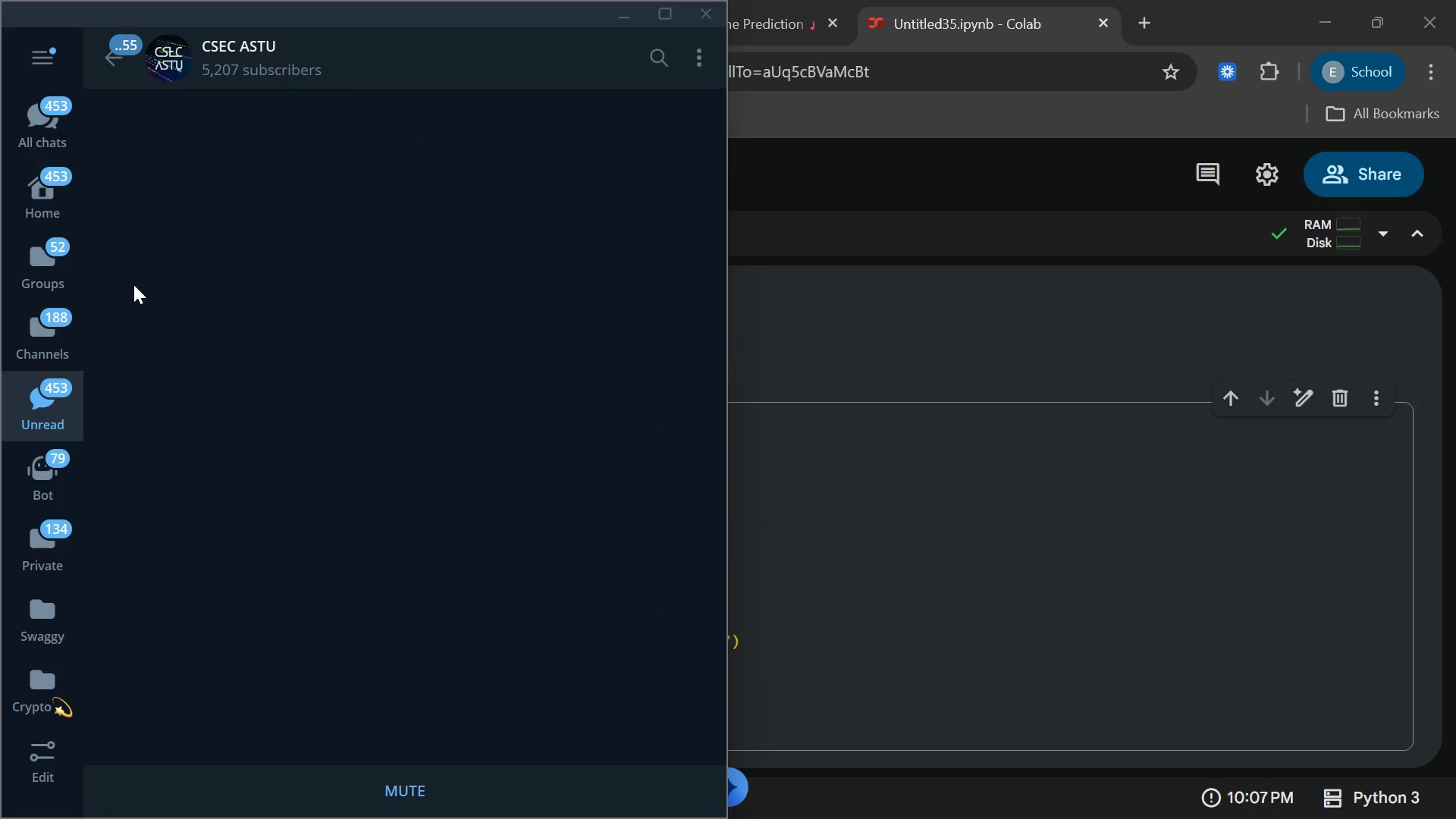 
left_click([111, 67])
 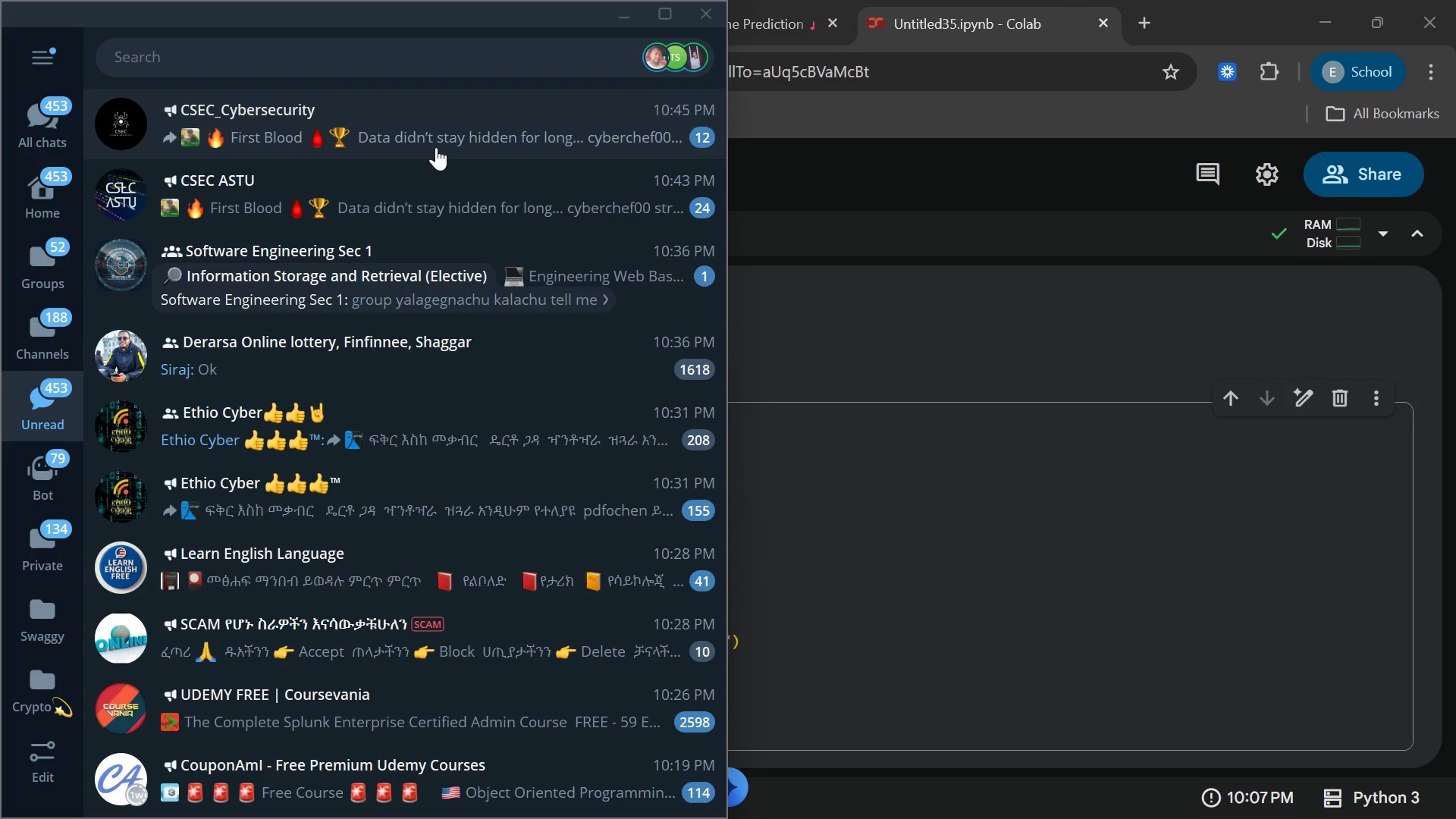 
left_click([436, 147])
 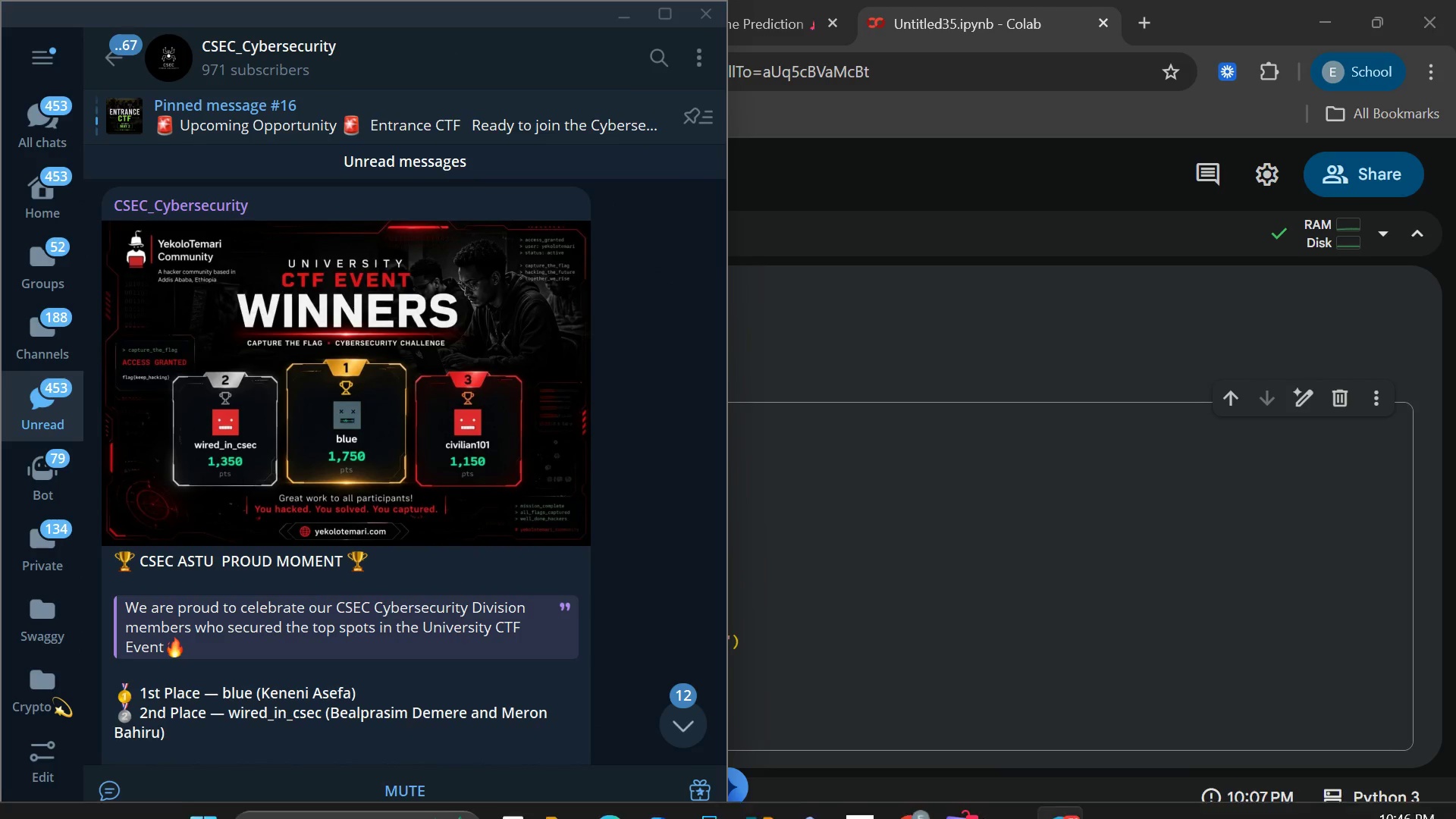 
left_click([862, 786])